 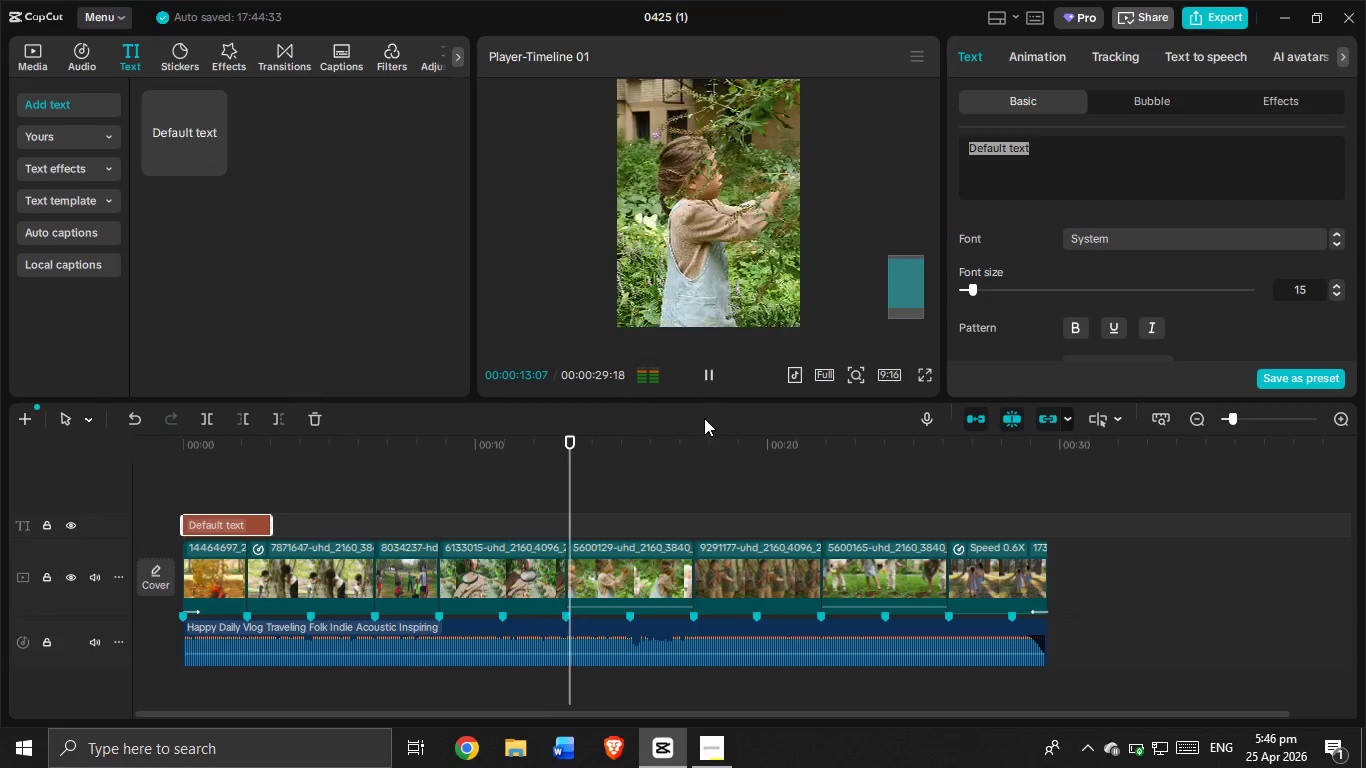 
left_click([293, 55])
 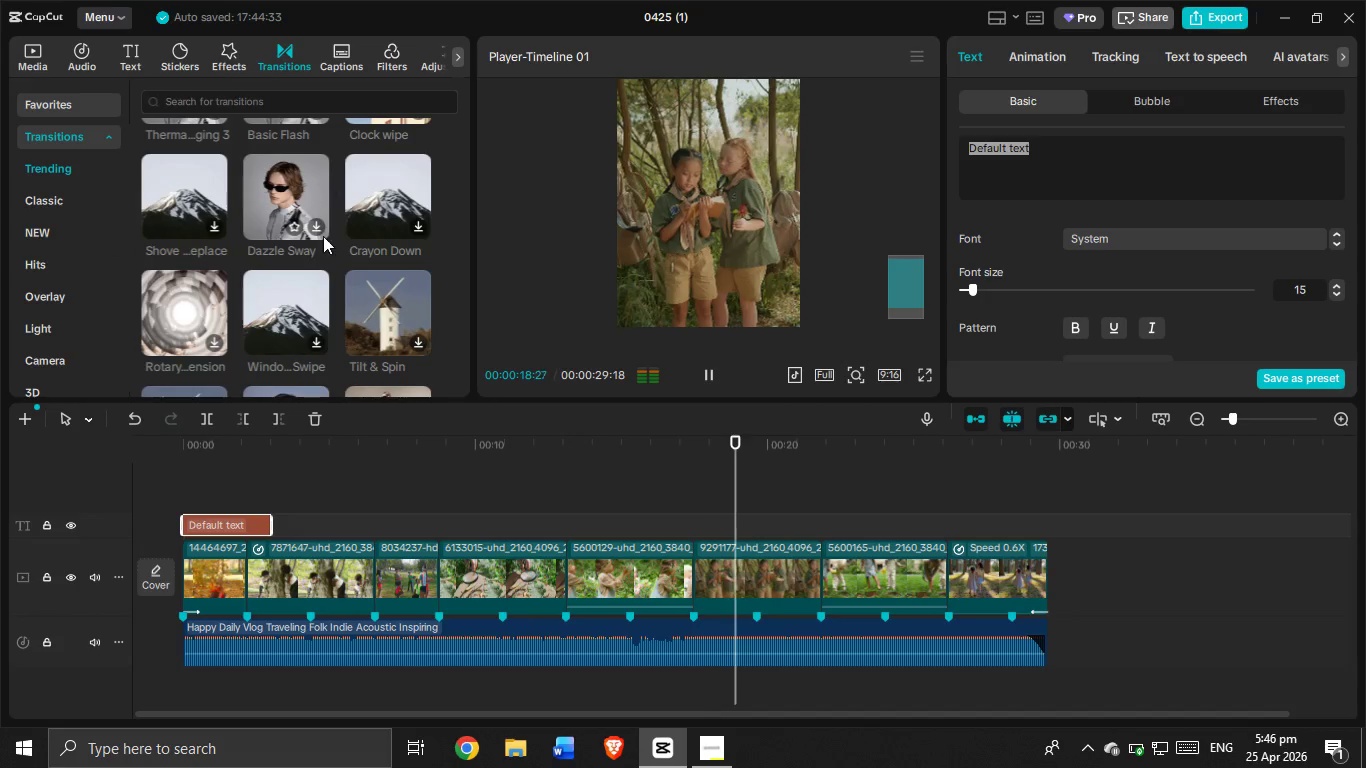 
scroll: coordinate [323, 236], scroll_direction: up, amount: 3.0
 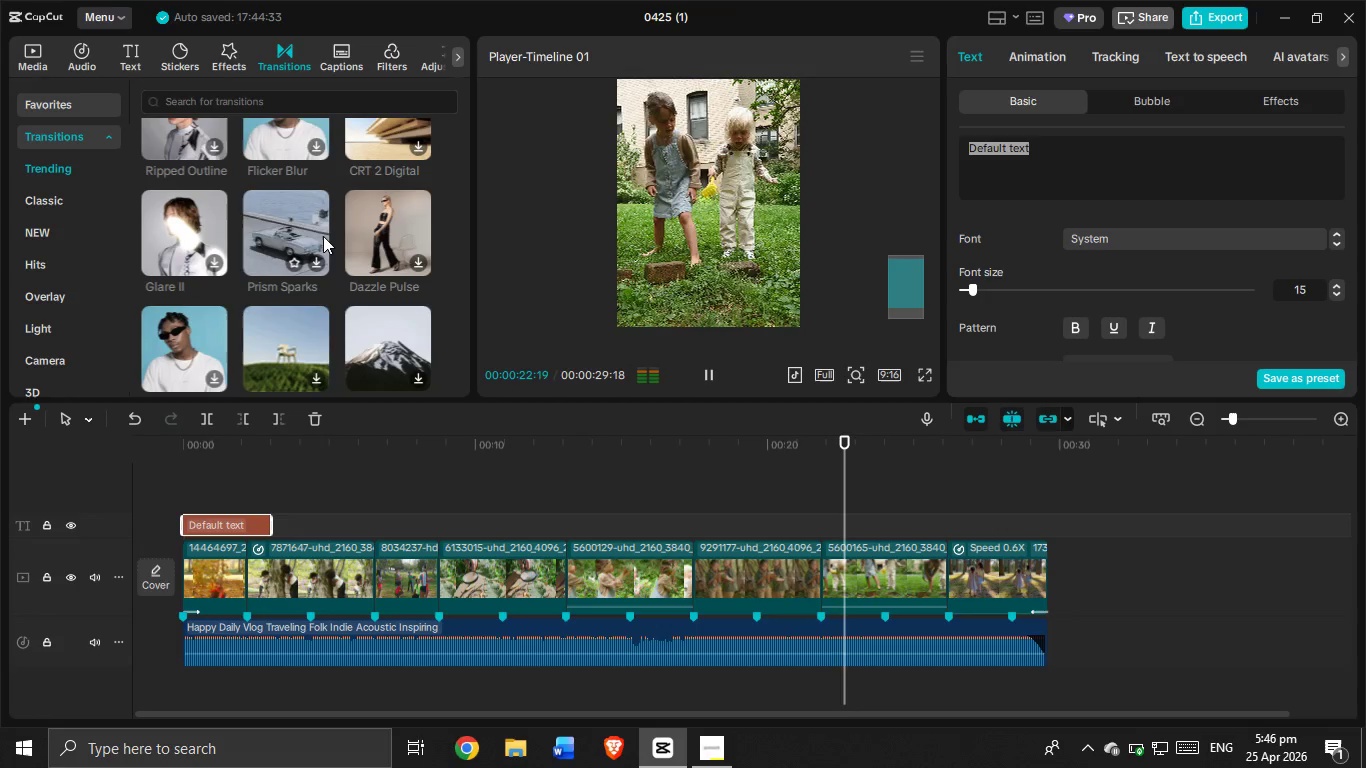 
wait(6.2)
 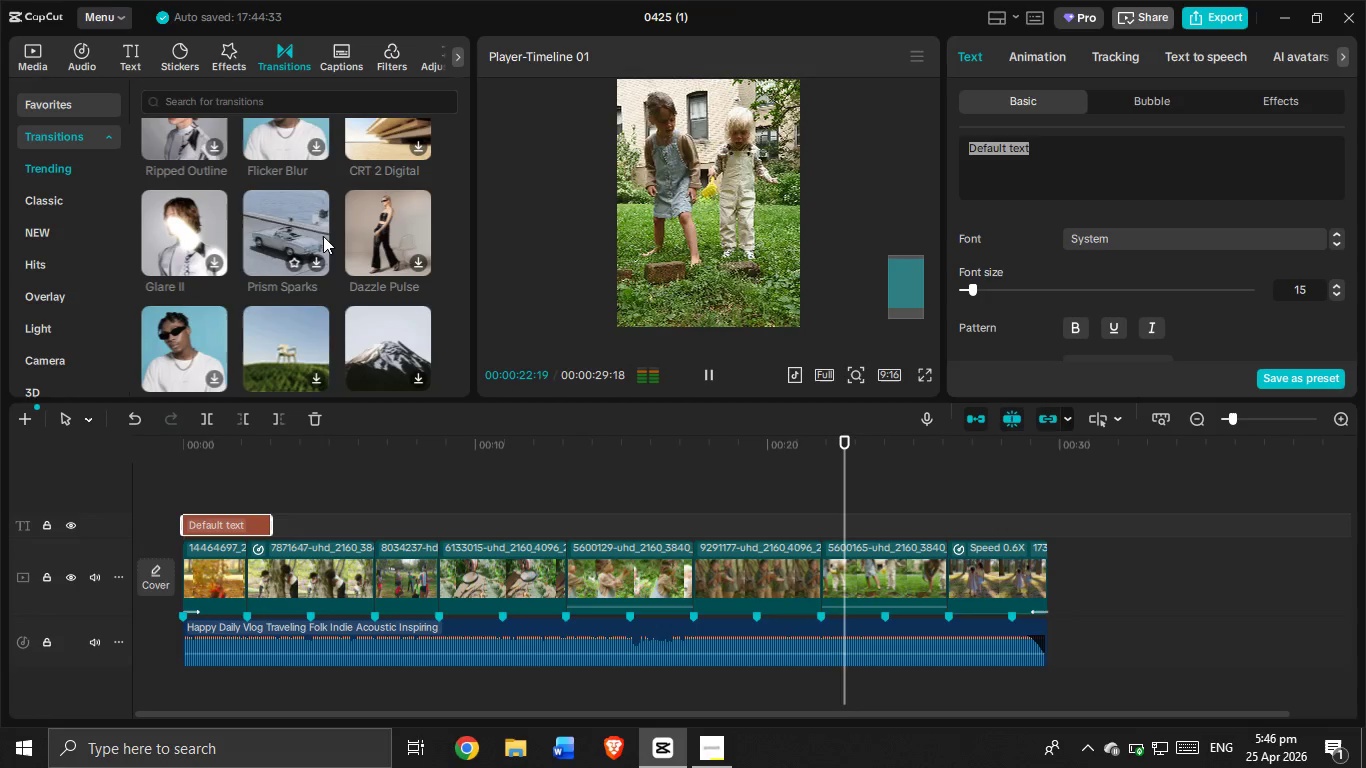 
scroll: coordinate [323, 236], scroll_direction: up, amount: 3.0
 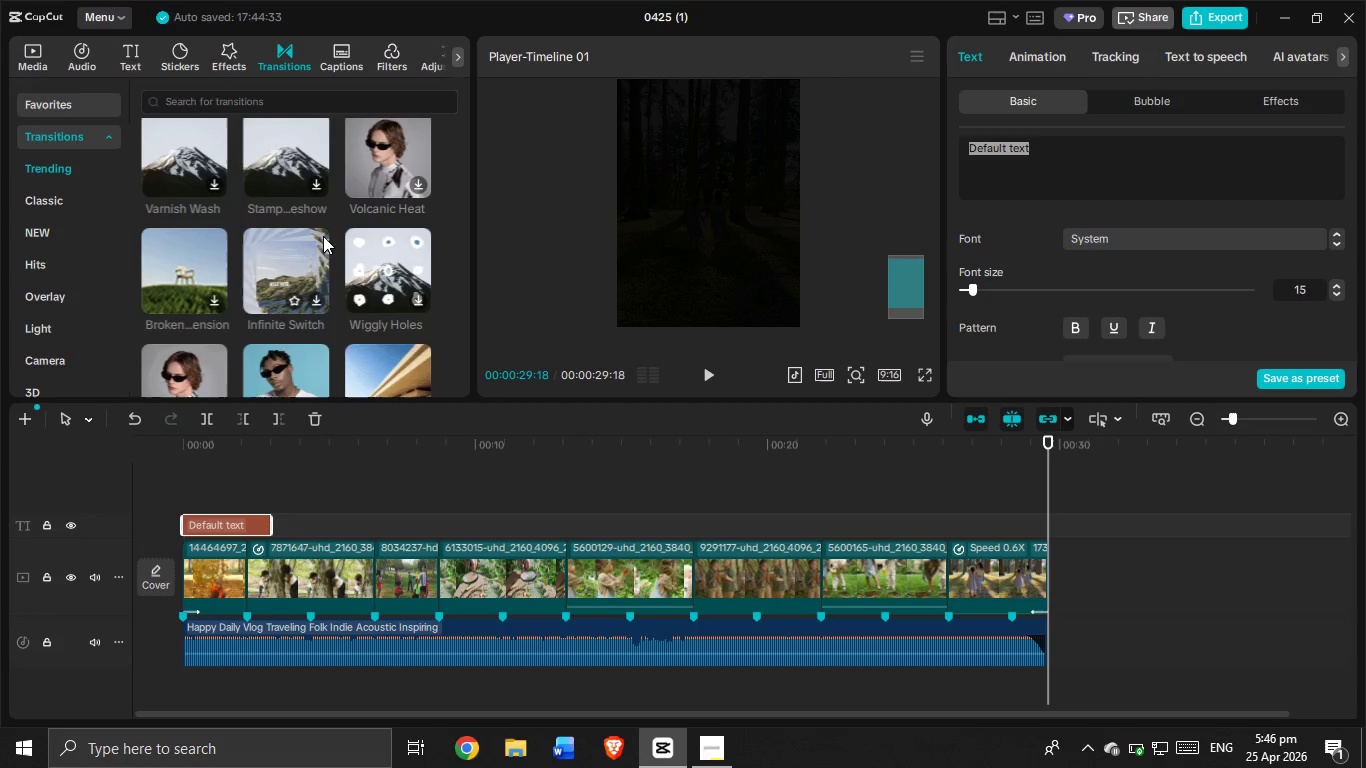 
scroll: coordinate [323, 236], scroll_direction: down, amount: 8.0
 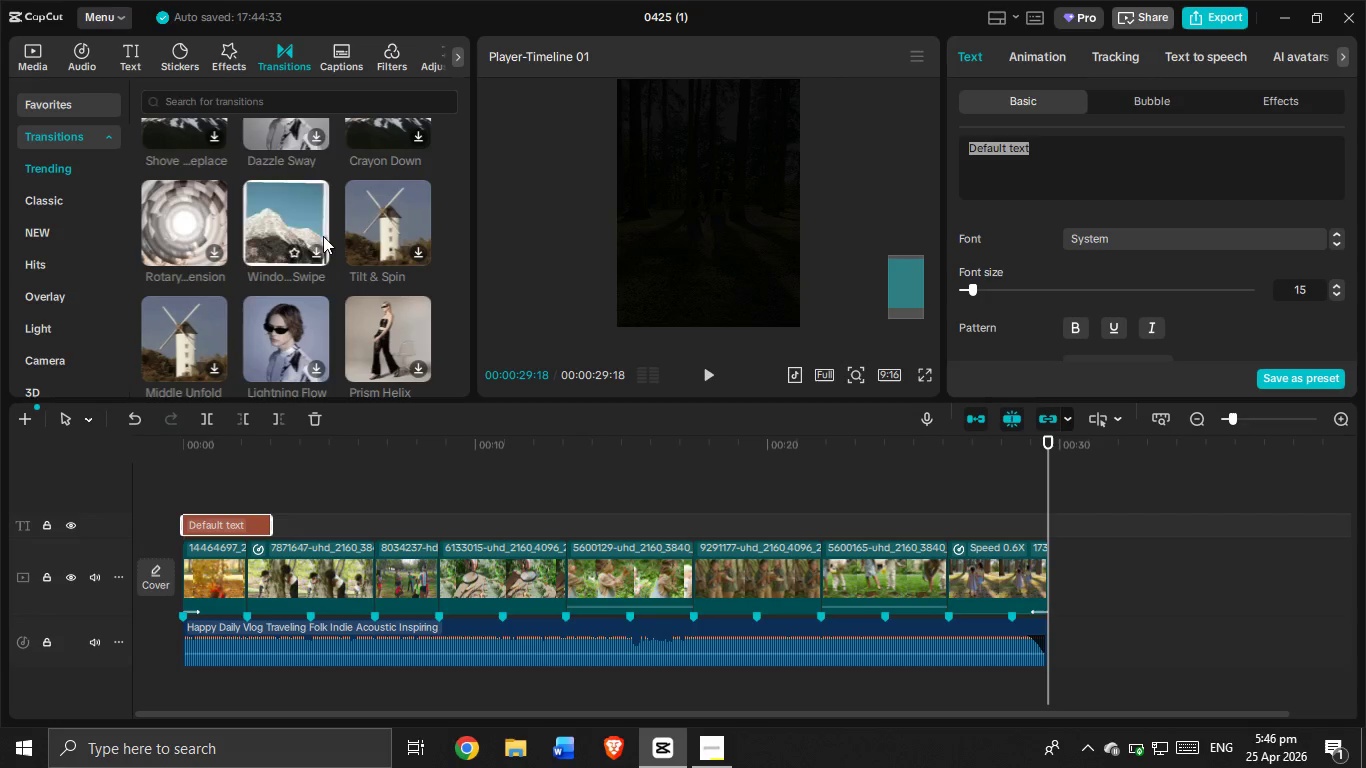 
scroll: coordinate [323, 236], scroll_direction: down, amount: 7.0
 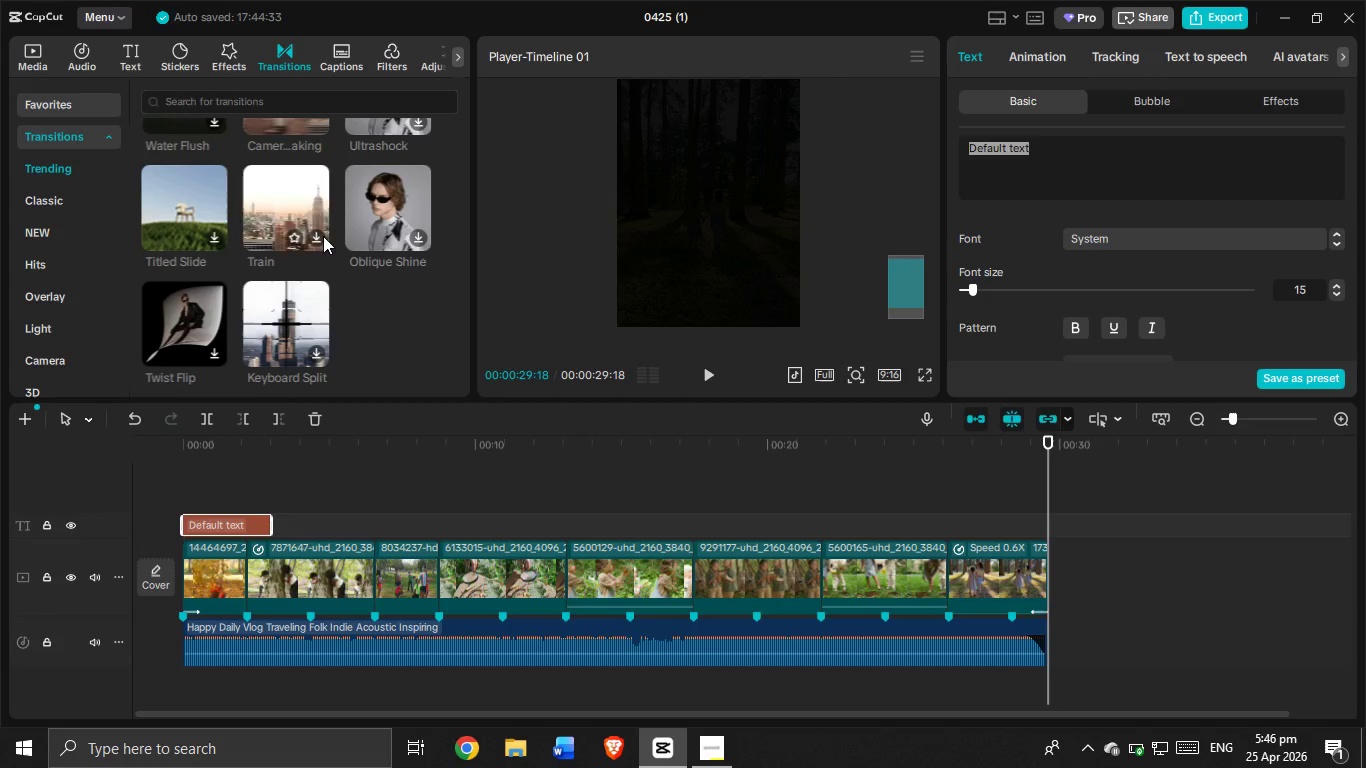 
scroll: coordinate [323, 236], scroll_direction: down, amount: 5.0
 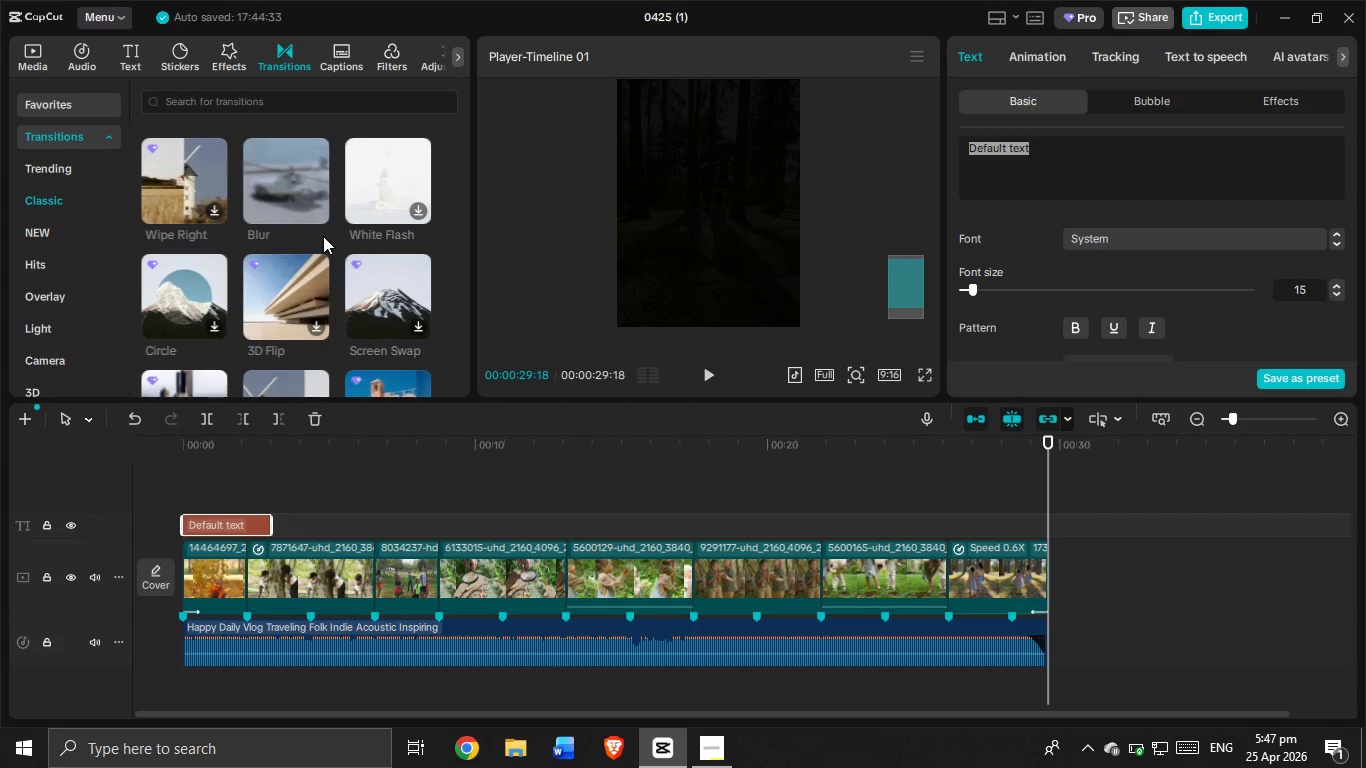 
scroll: coordinate [323, 236], scroll_direction: down, amount: 3.0
 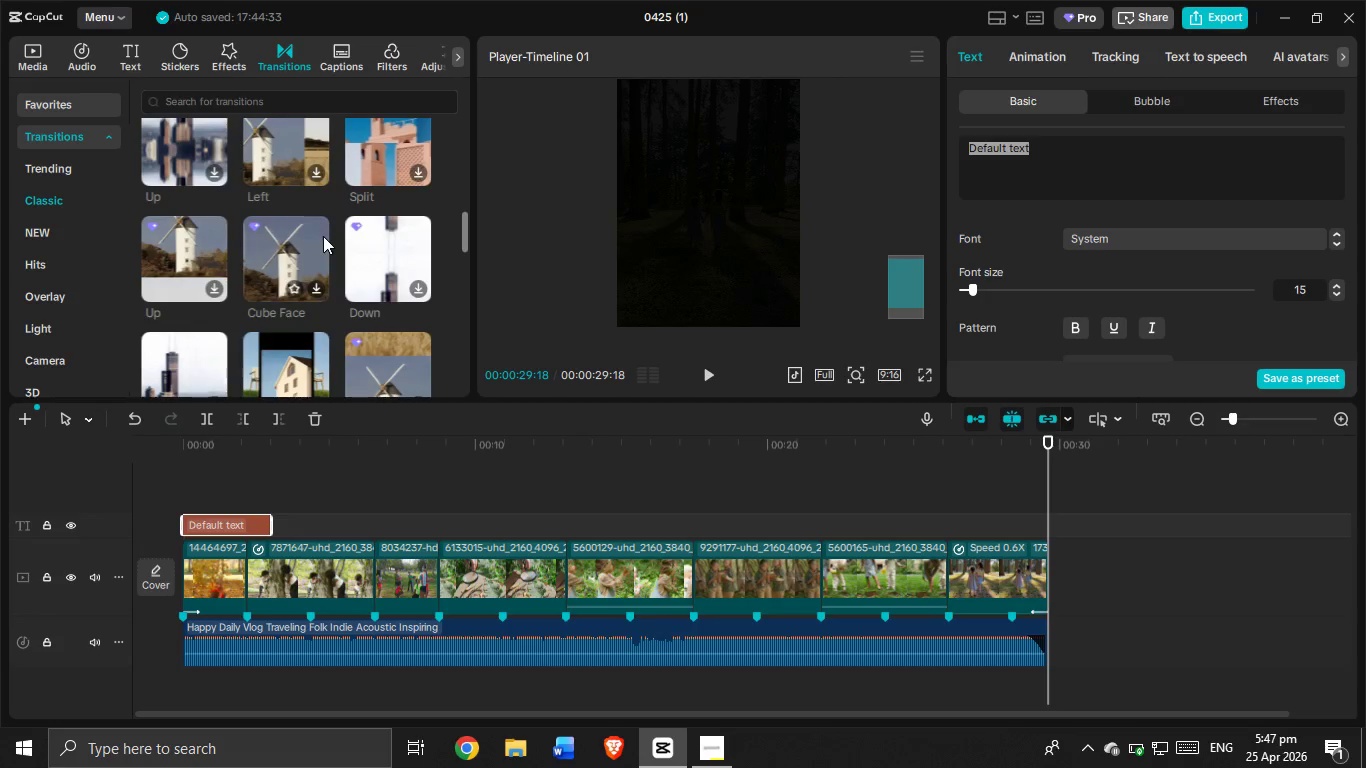 
scroll: coordinate [323, 236], scroll_direction: up, amount: 1.0
 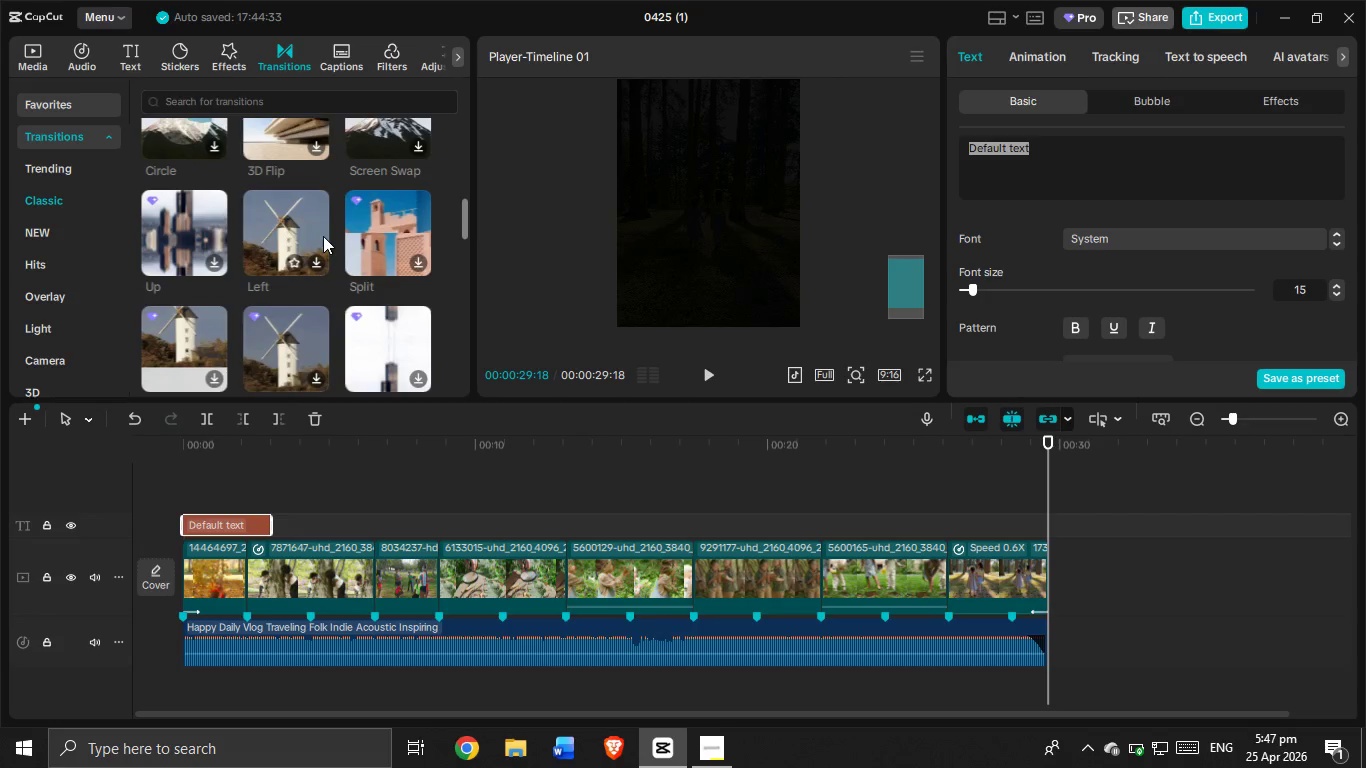 
scroll: coordinate [220, 193], scroll_direction: down, amount: 3.0
 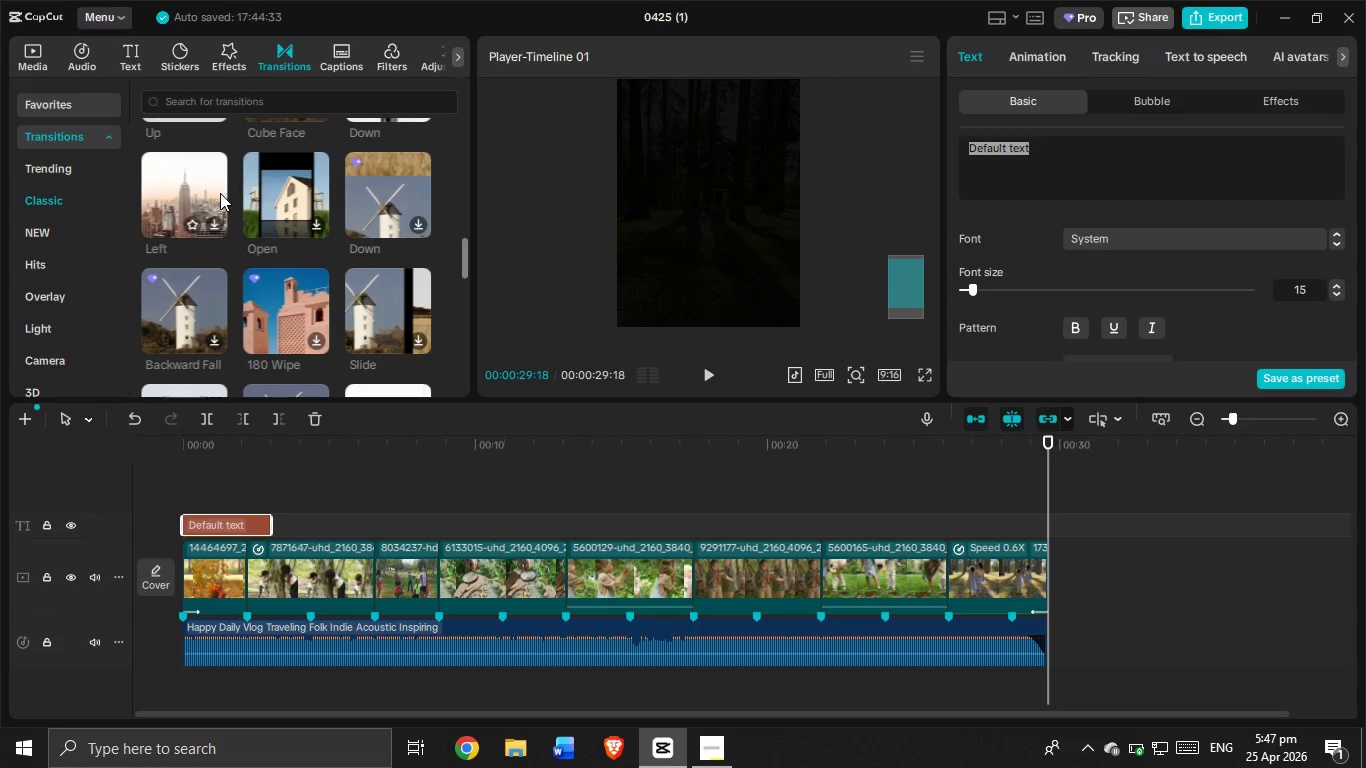 
scroll: coordinate [236, 188], scroll_direction: up, amount: 1.0
 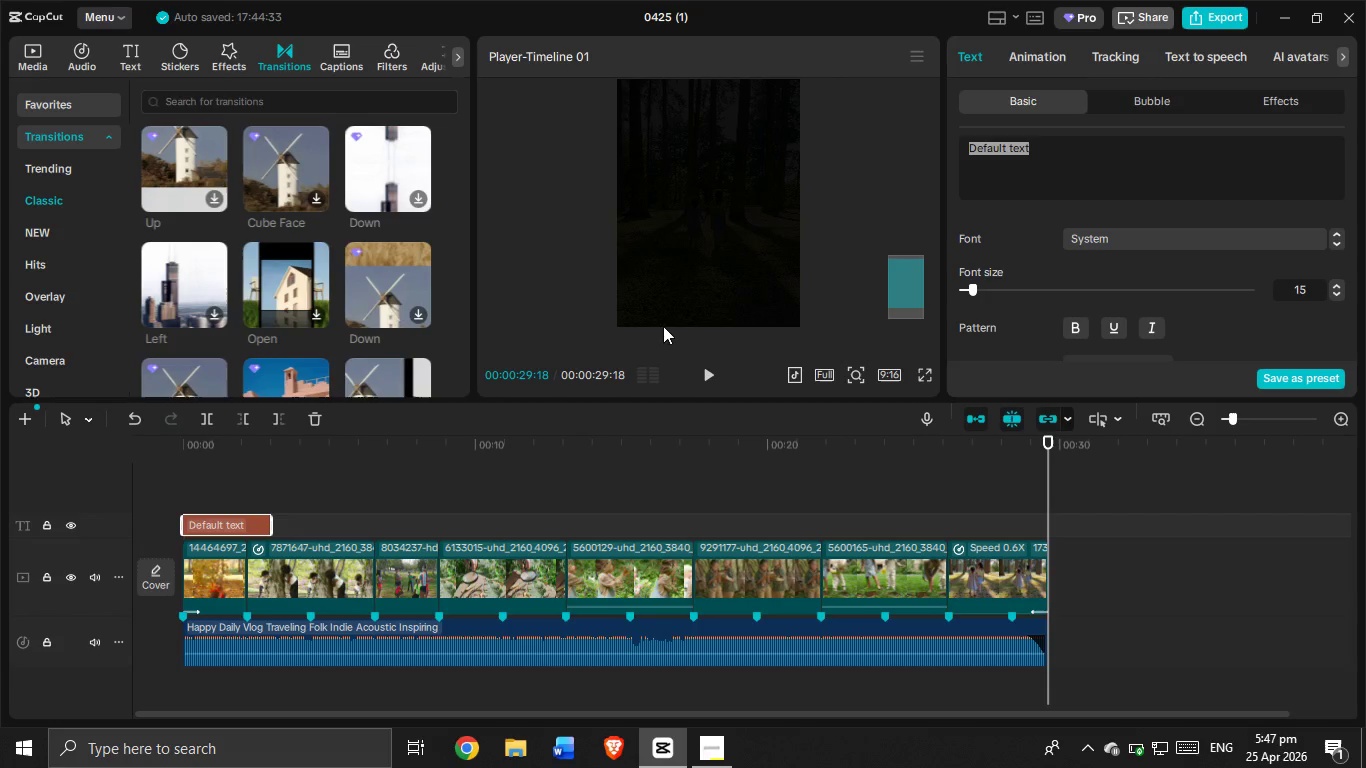 
left_click([731, 364])
 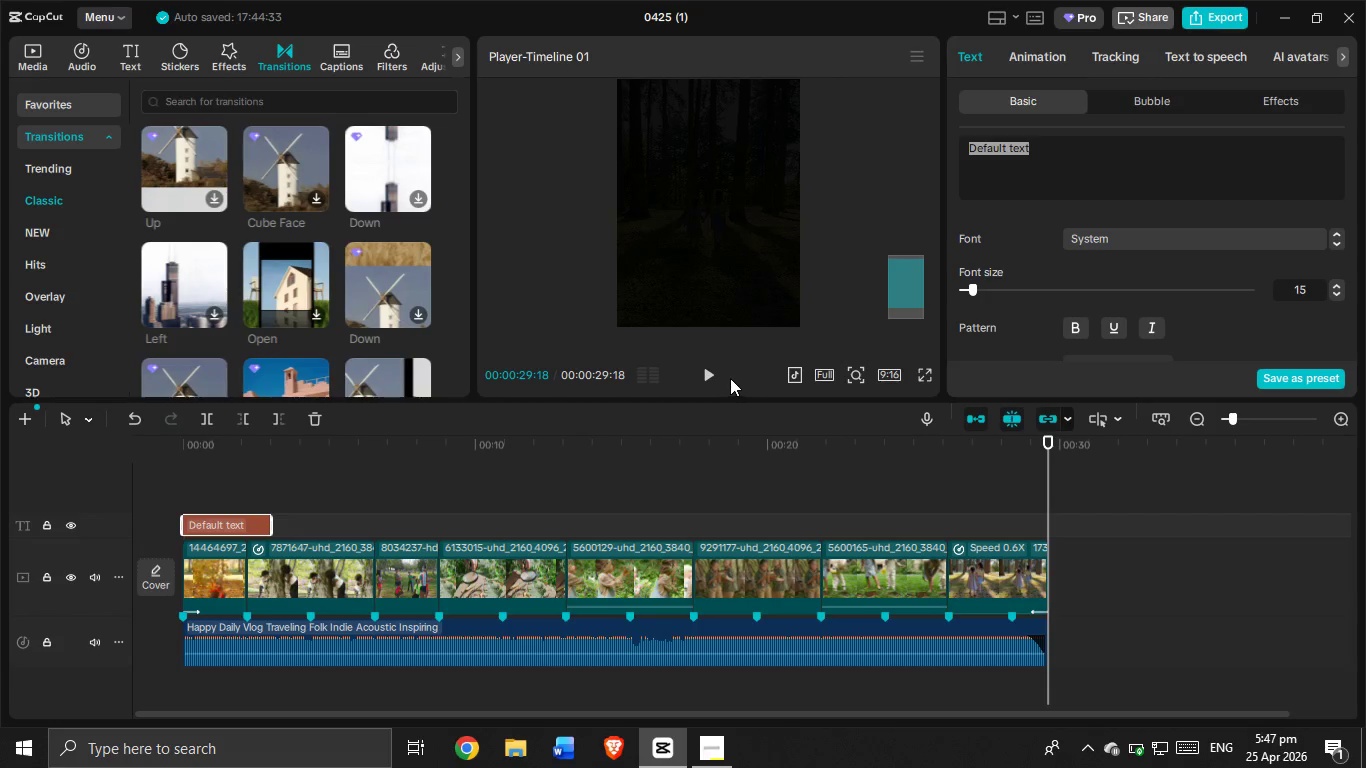 
left_click([724, 367])
 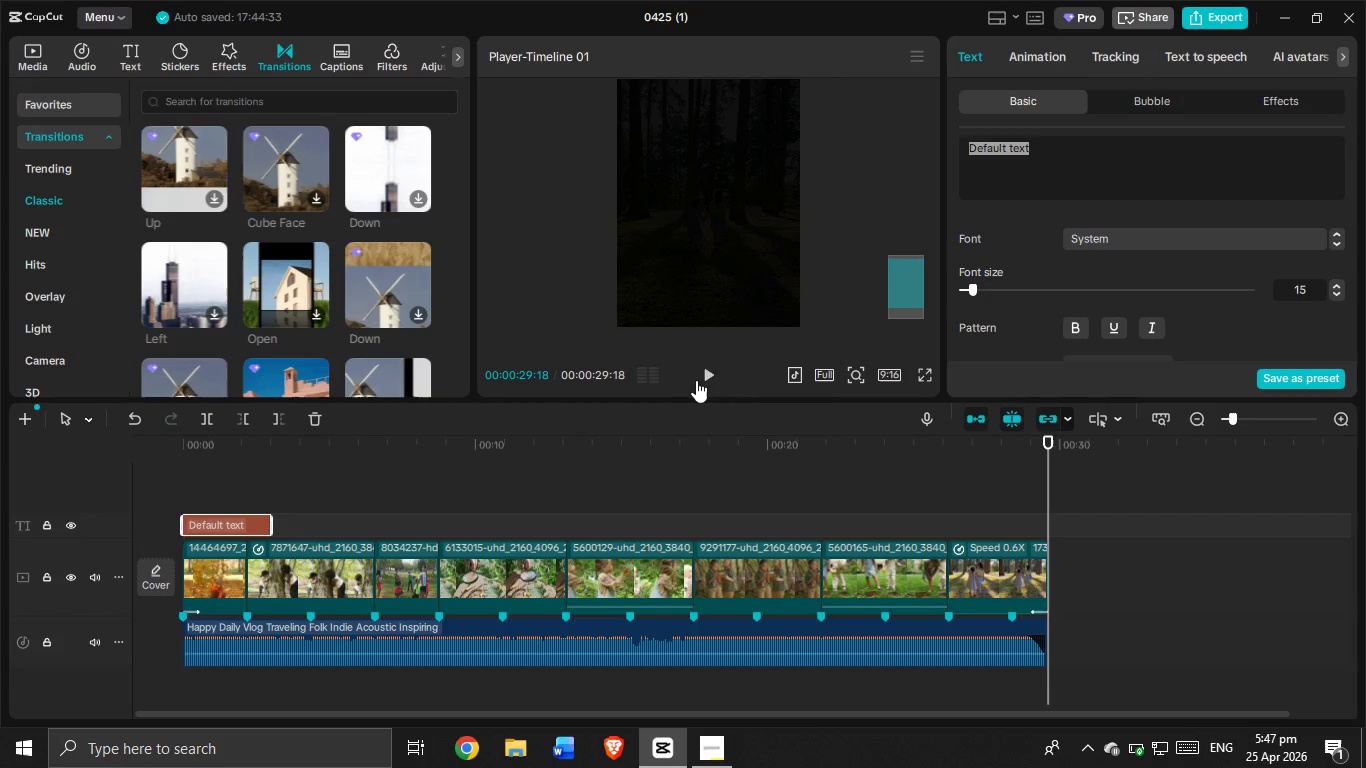 
left_click([706, 370])
 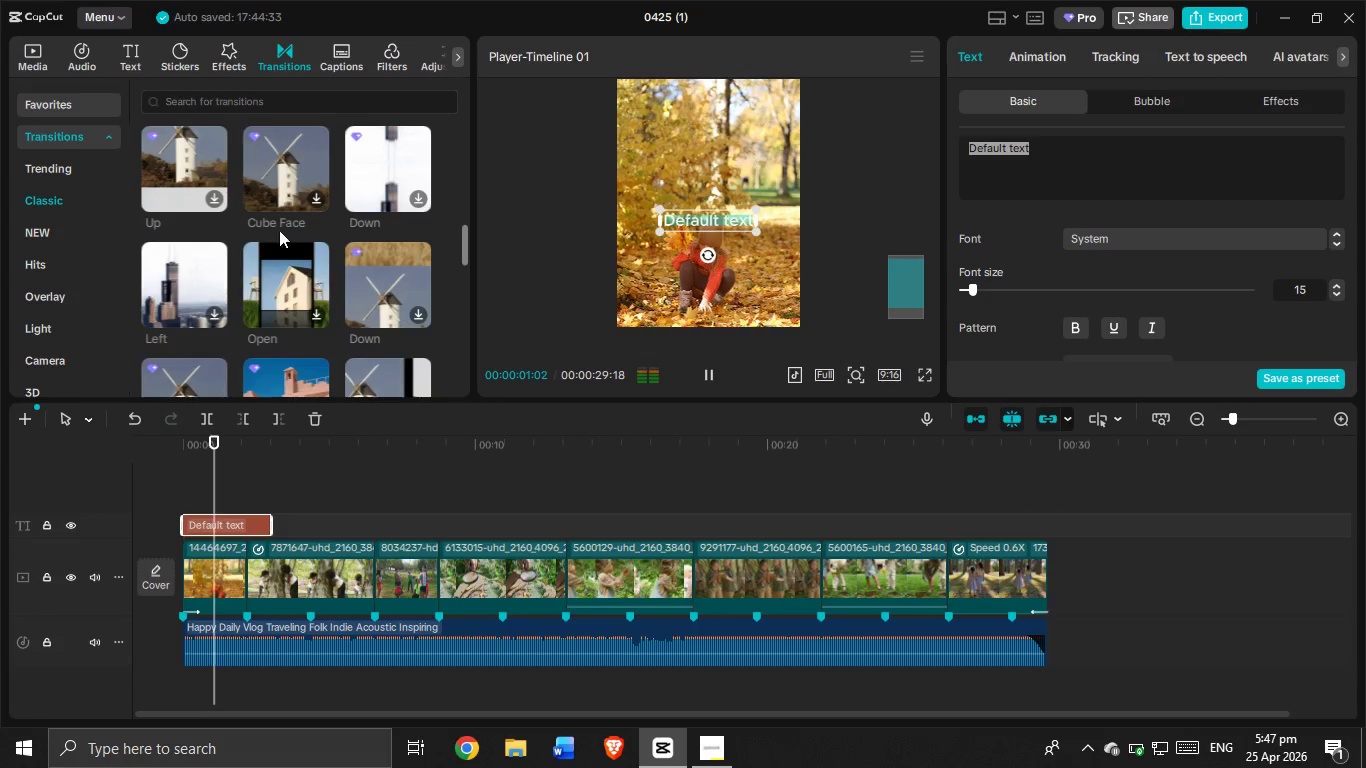 
scroll: coordinate [229, 159], scroll_direction: down, amount: 1.0
 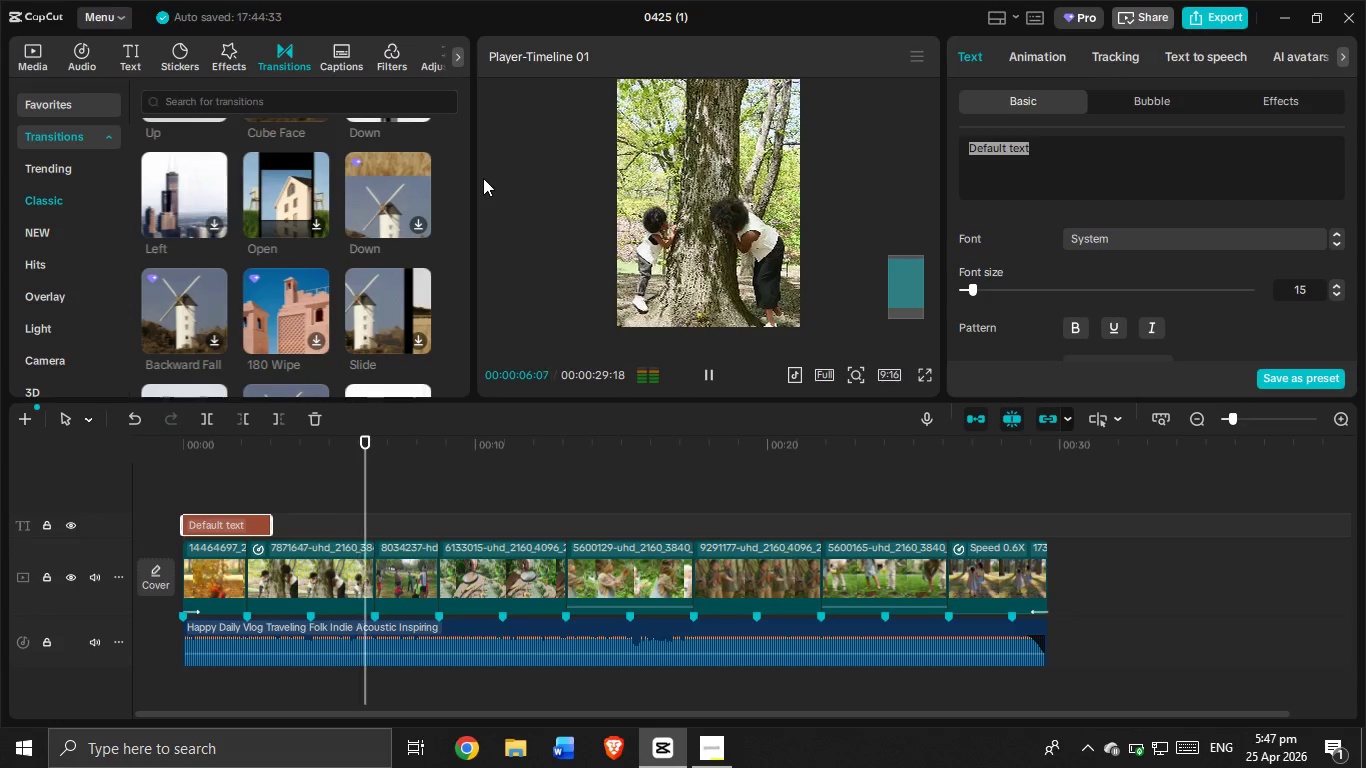 
wait(5.56)
 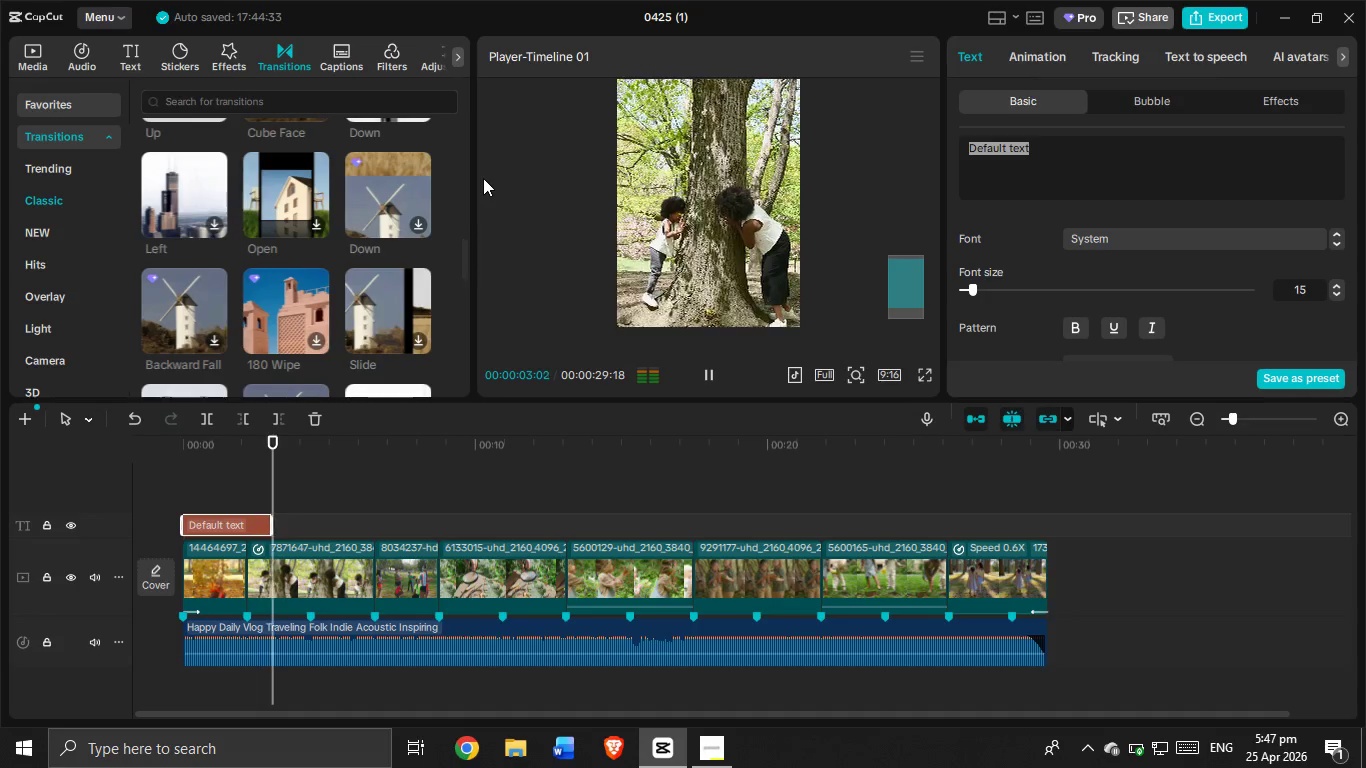 
scroll: coordinate [483, 178], scroll_direction: down, amount: 2.0
 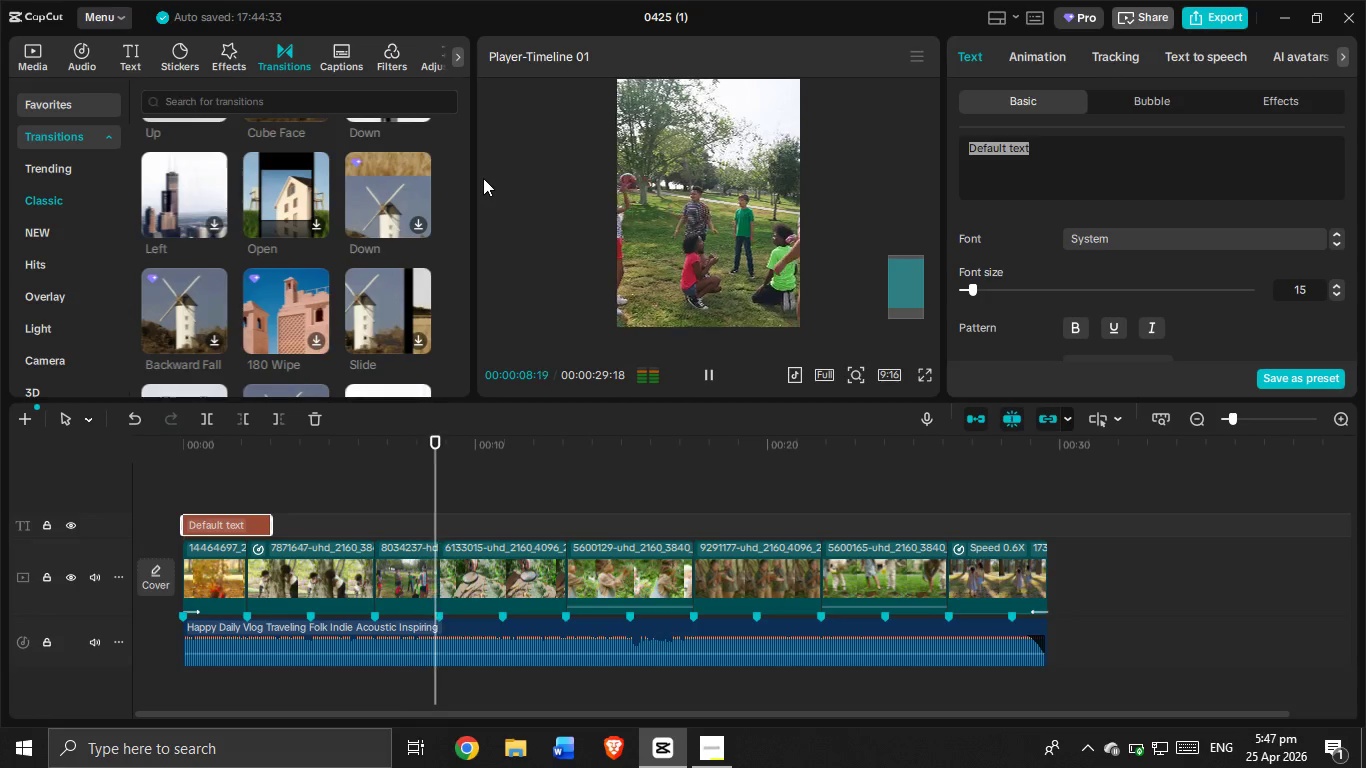 
scroll: coordinate [483, 178], scroll_direction: up, amount: 2.0
 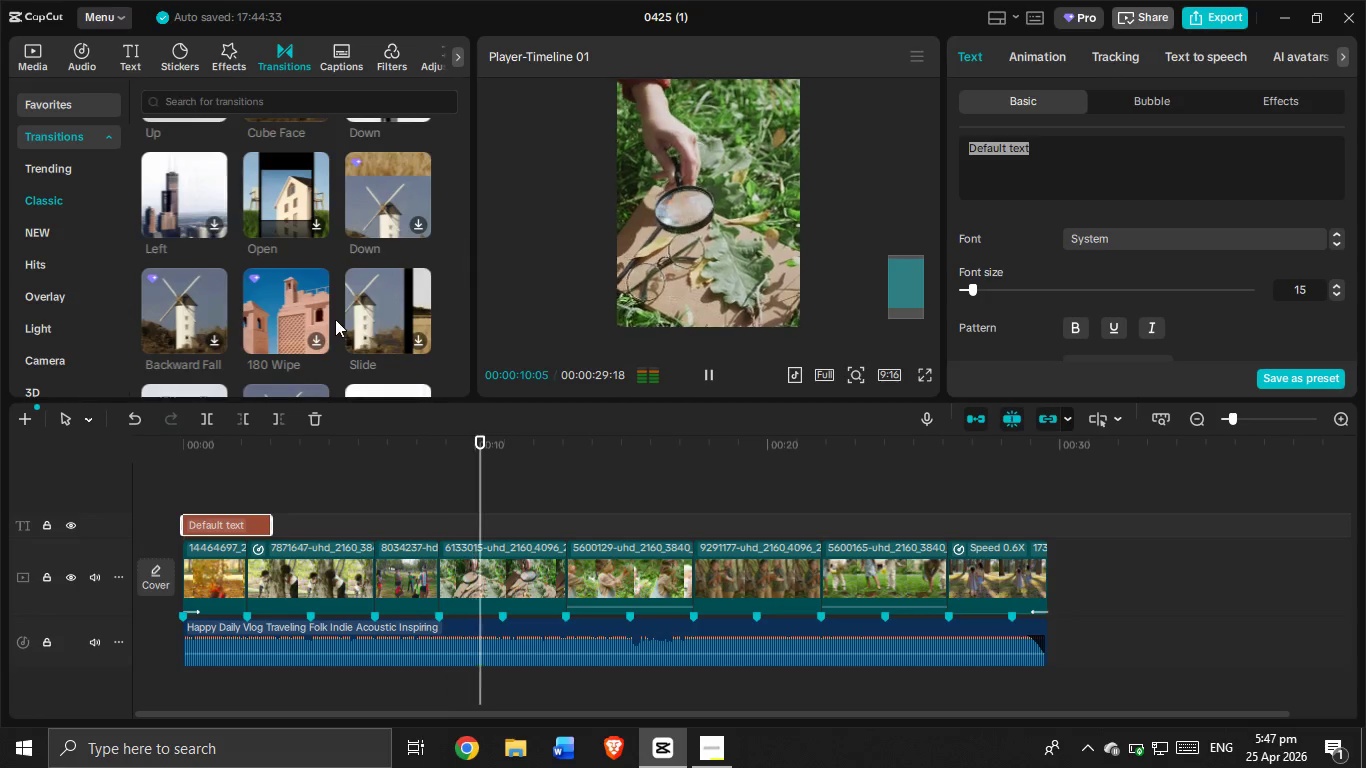 
scroll: coordinate [424, 395], scroll_direction: down, amount: 5.0
 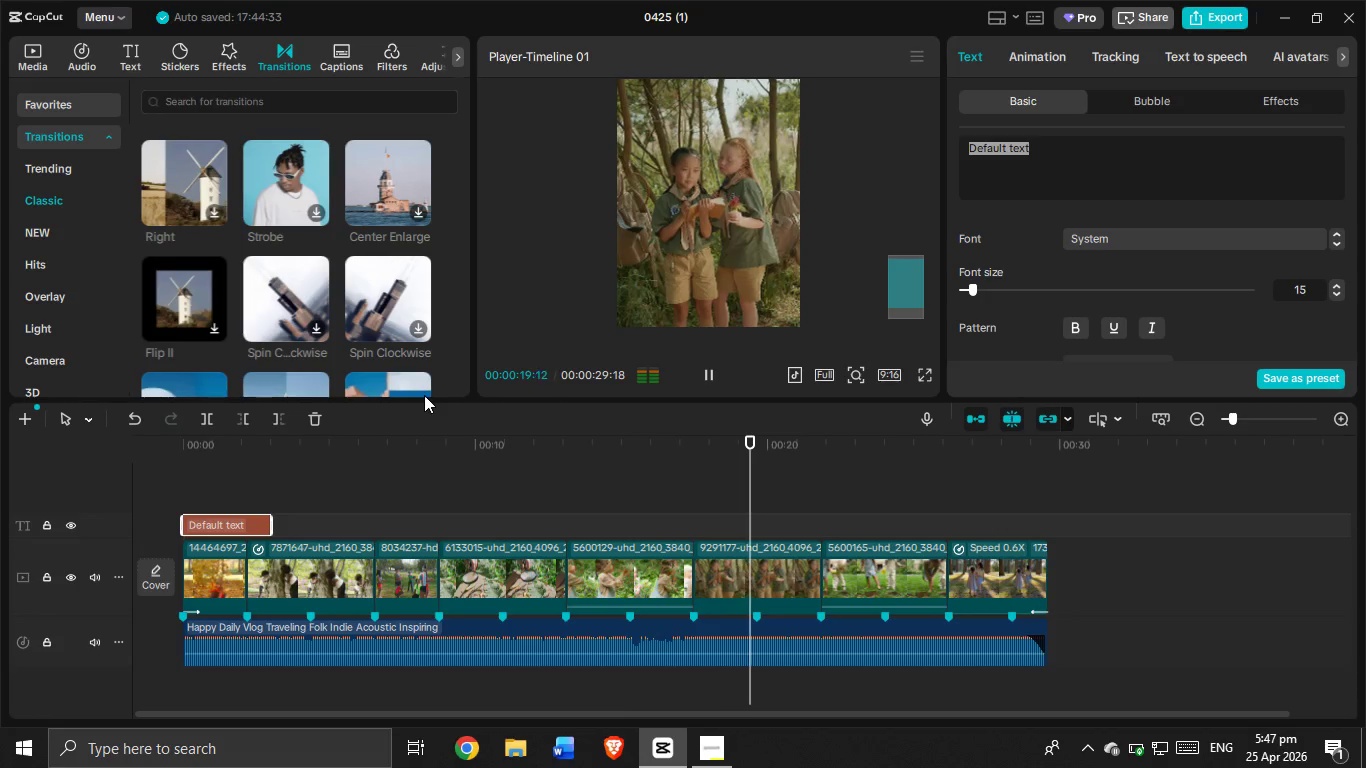 
scroll: coordinate [424, 395], scroll_direction: down, amount: 2.0
 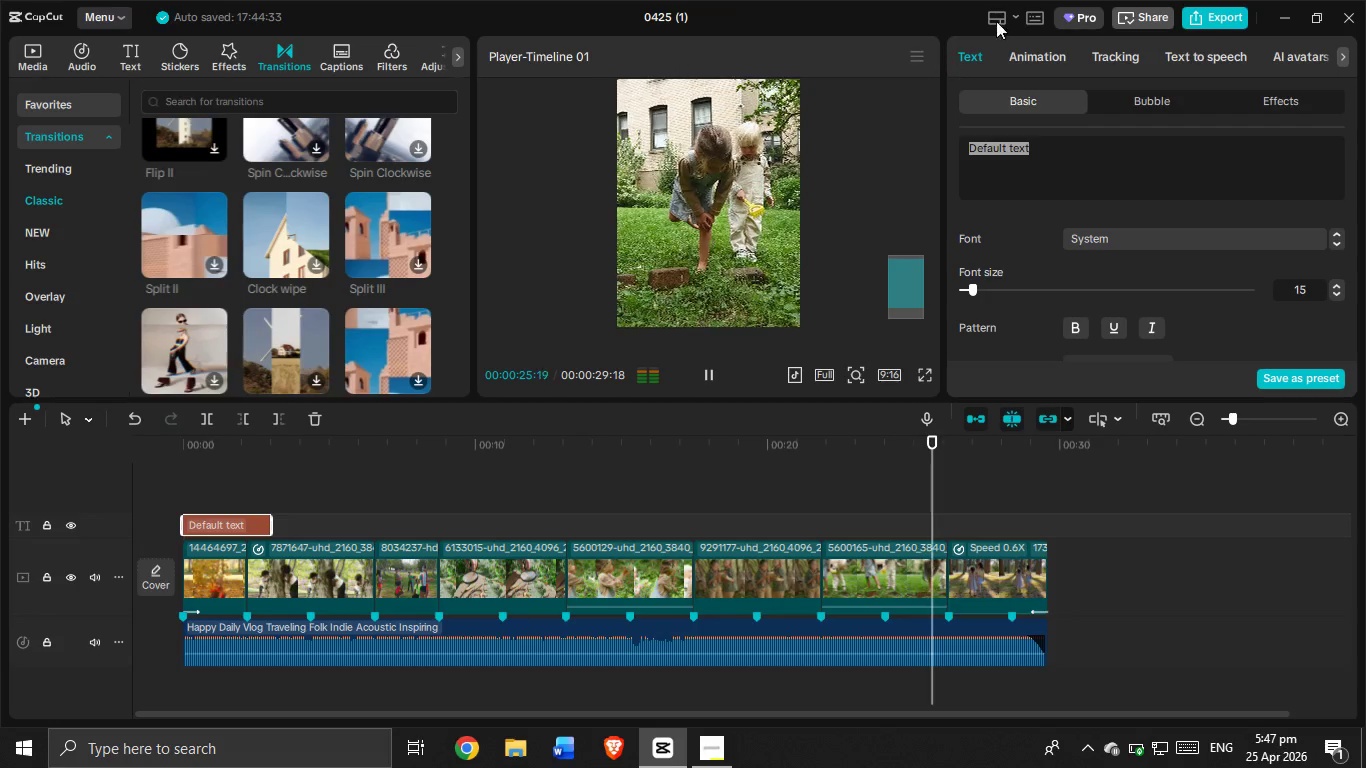 
wait(6.39)
 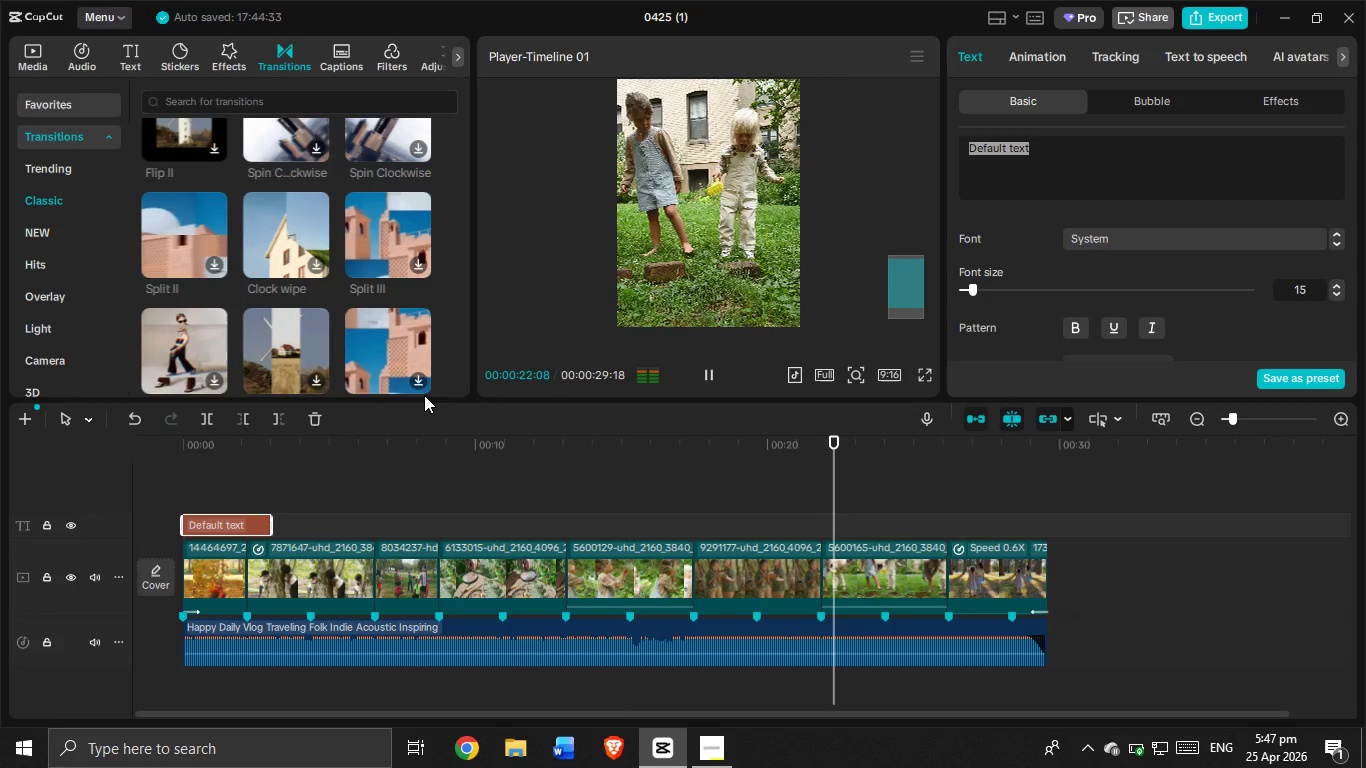 
left_click_drag(start_coordinate=[348, 439], to_coordinate=[176, 433])
 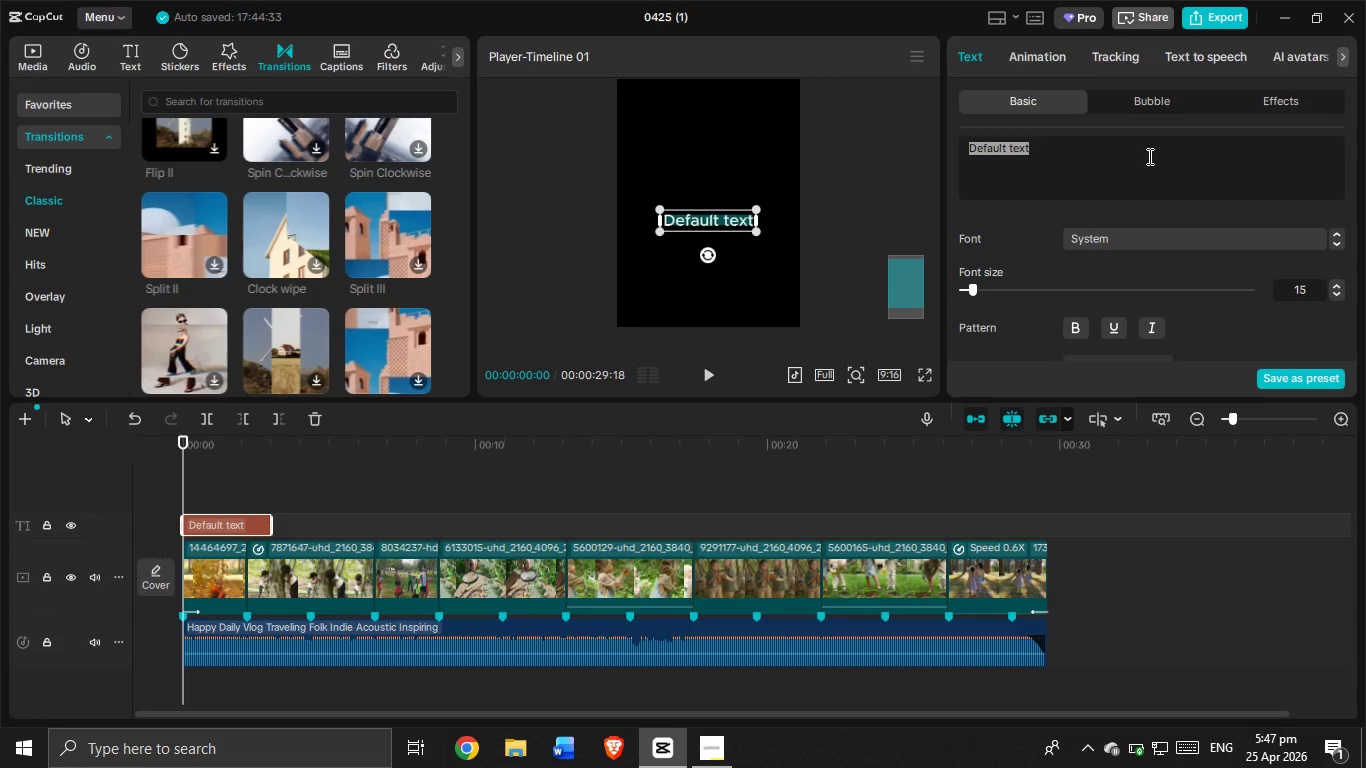 
key(E)
 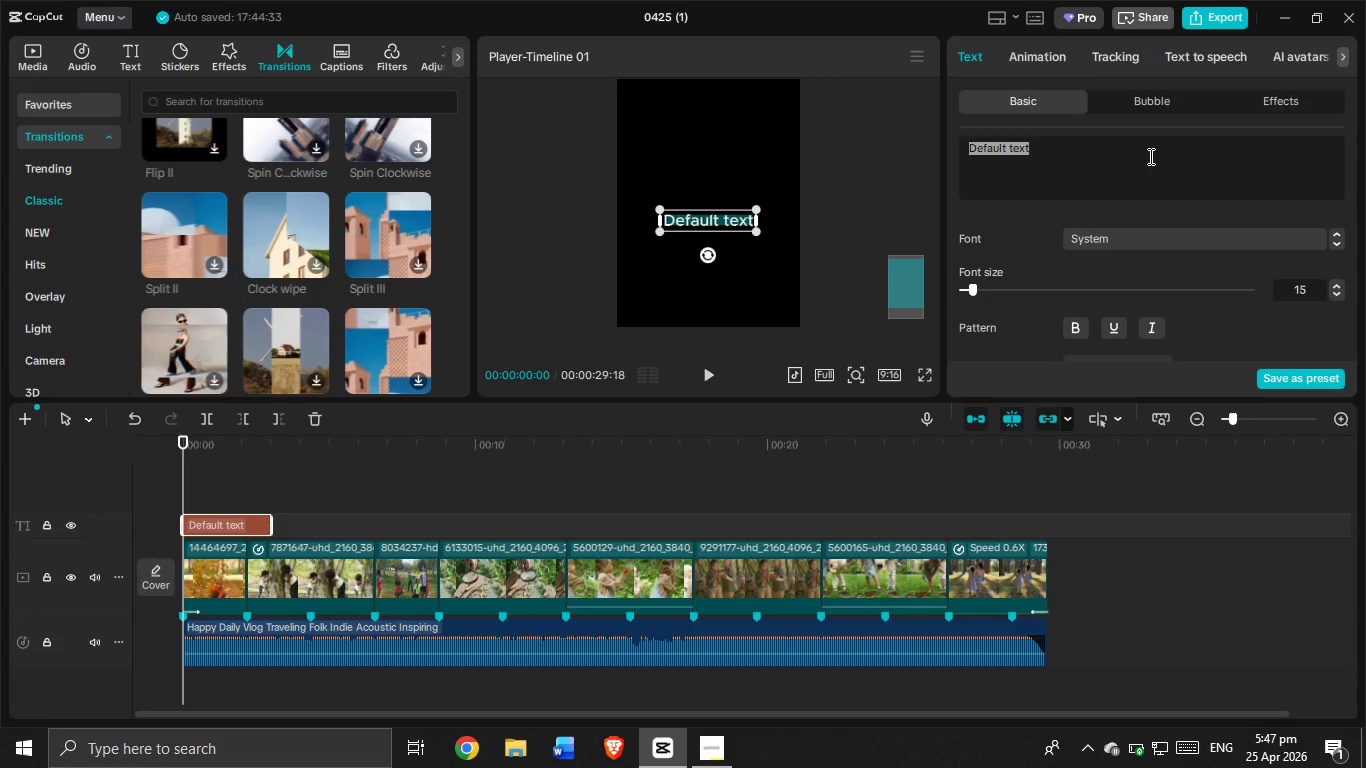 
left_click_drag(start_coordinate=[1146, 159], to_coordinate=[978, 168])
 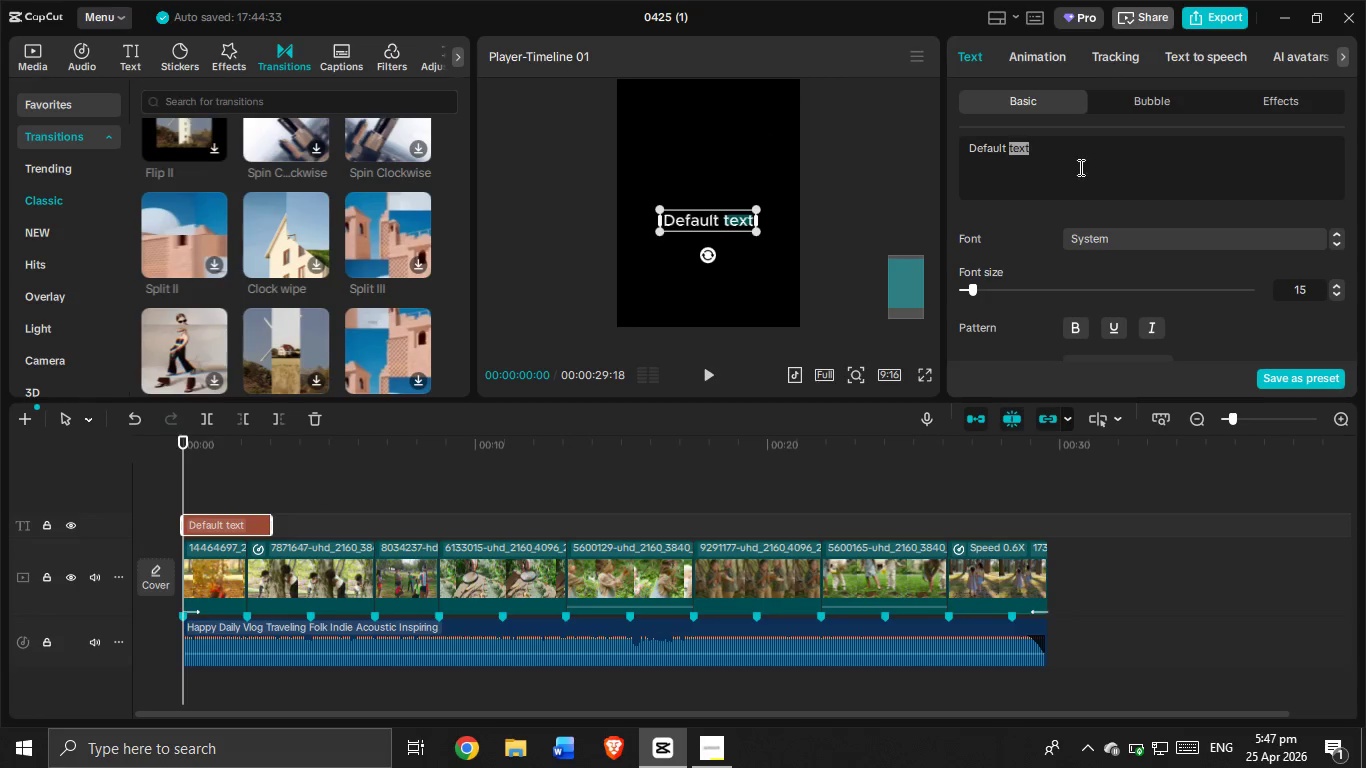 
left_click_drag(start_coordinate=[1079, 167], to_coordinate=[949, 136])
 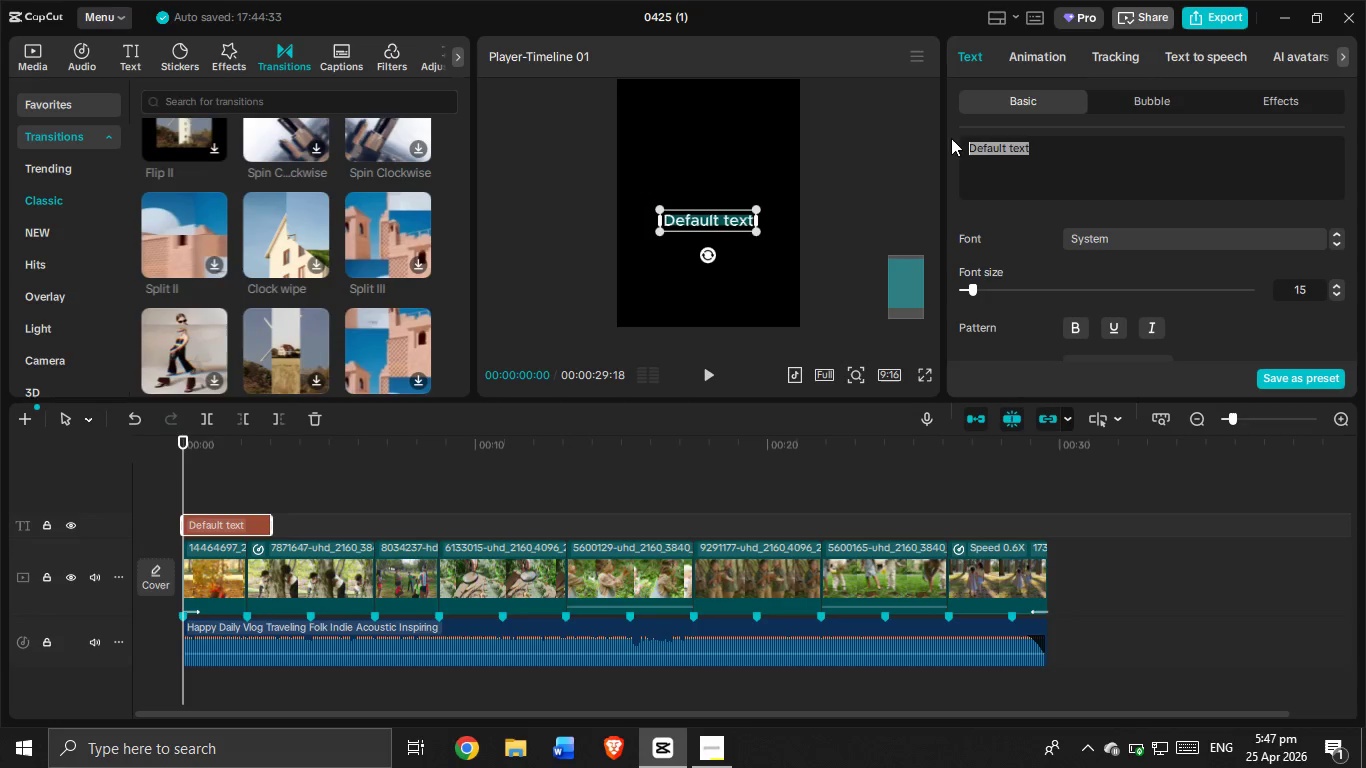 
type(Exo)
key(Backspace)
type(perience a)
key(Backspace)
type(the a)
key(Backspace)
type(magic of a cladd)
key(Backspace)
key(Backspace)
type(ssroom without walls at Whims and Wonder. Our recent p)
key(Backspace)
type(Pop up nature sxa)
key(Backspace)
key(Backspace)
type(cavenger hunt showed just how much kids ht)
key(Backspace)
key(Backspace)
type(thrive through hands-on ler)
key(Backspace)
type(arning in the great outdoors. By prioritizing outdoor discovery, we help little exploreres)
key(Backspace)
key(Backspace)
key(Backspace)
type(s)
key(Backspace)
type(rs turn every leaf and trail into a lesson in curiosity and confidence, )
key(Backspace)
key(Backspace)
type(,)
key(Backspace)
type(. Spacs)
key(Backspace)
type(es are filling fast for our mobile nar)
key(Backspace)
type(ture program. Enroll for fall today and the the adventure bei)
key(Backspace)
type(gin!)
 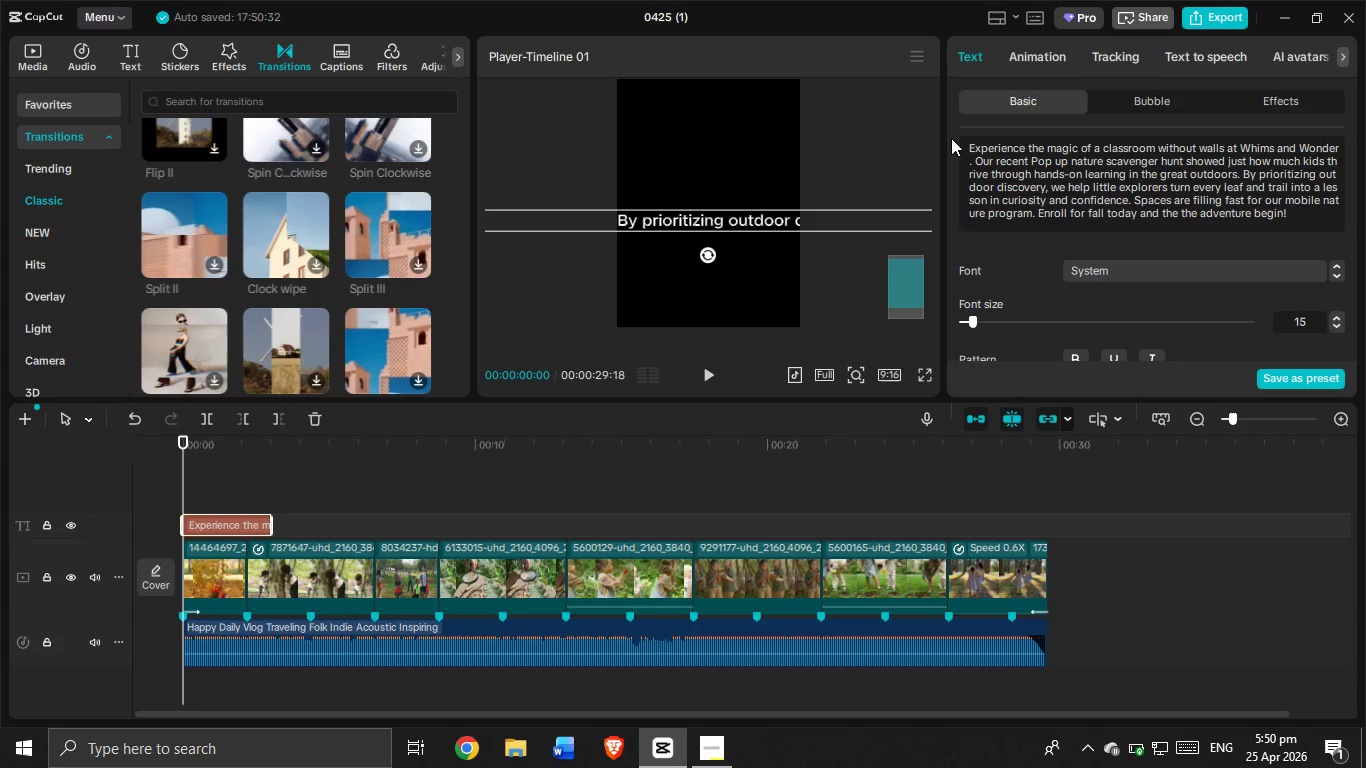 
mouse_move([1198, 68])
 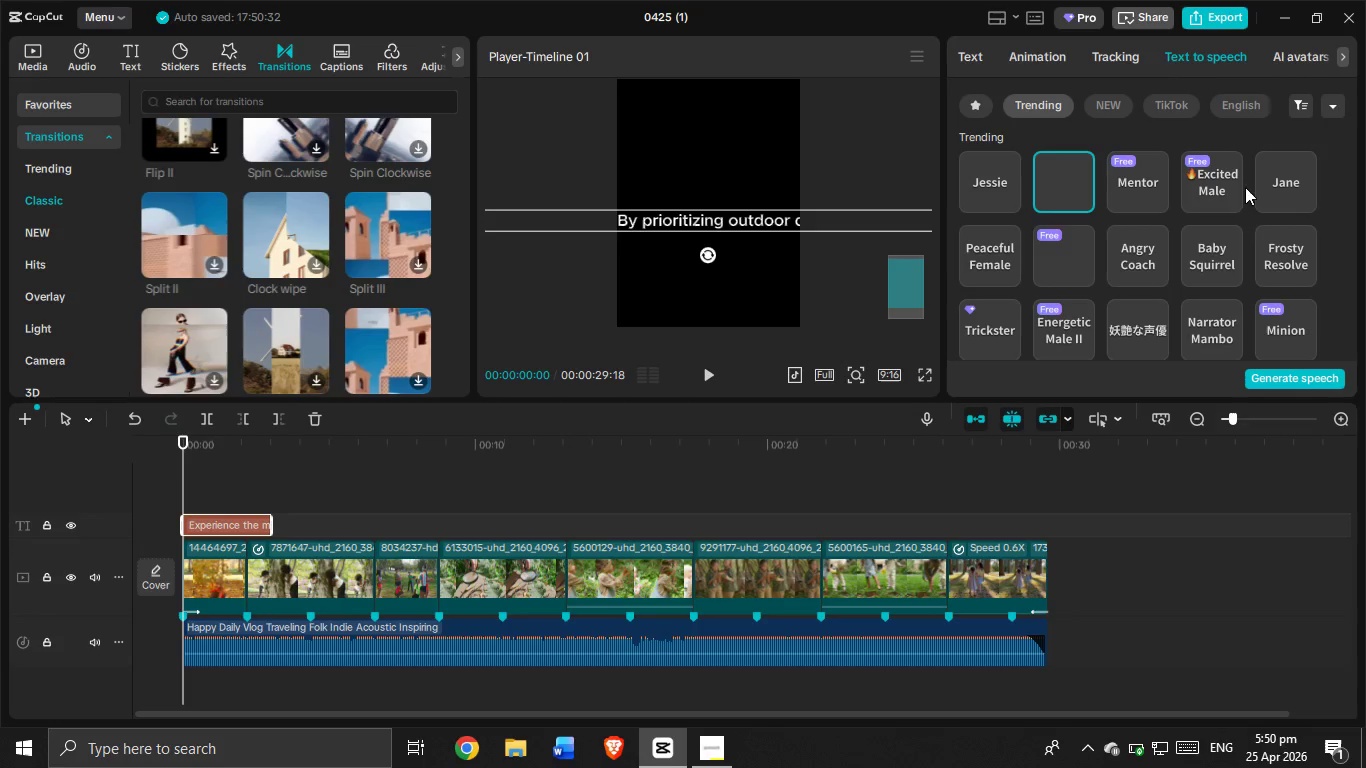 
scroll: coordinate [1241, 225], scroll_direction: up, amount: 5.0
 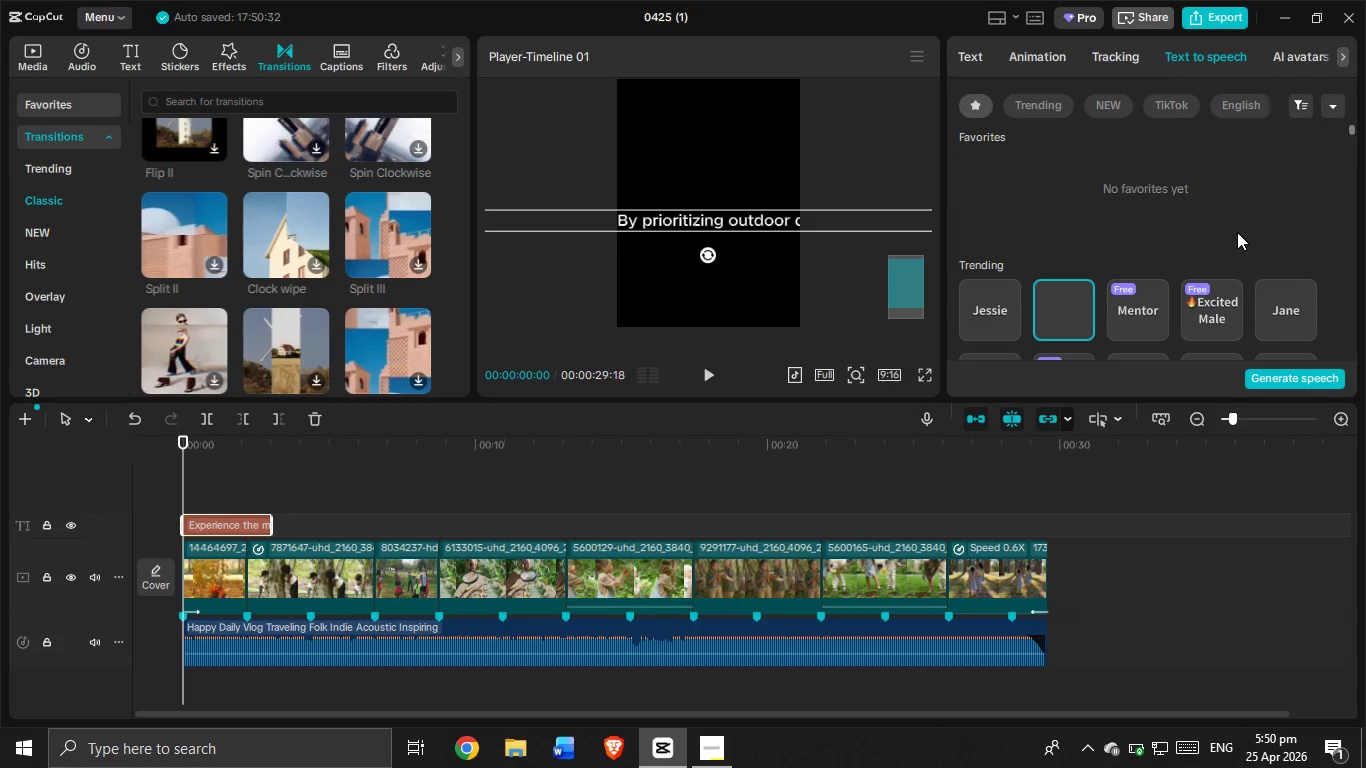 
scroll: coordinate [1237, 232], scroll_direction: down, amount: 1.0
 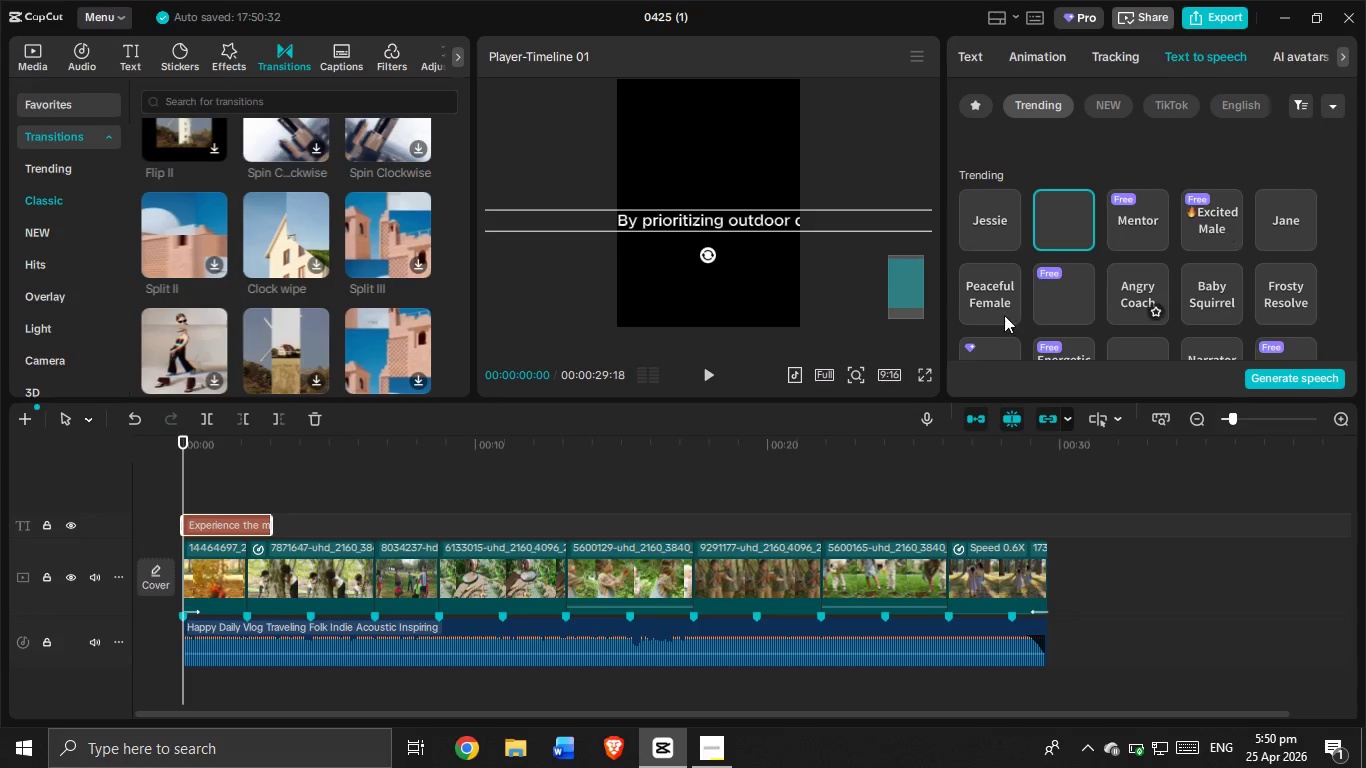 
left_click([989, 291])
 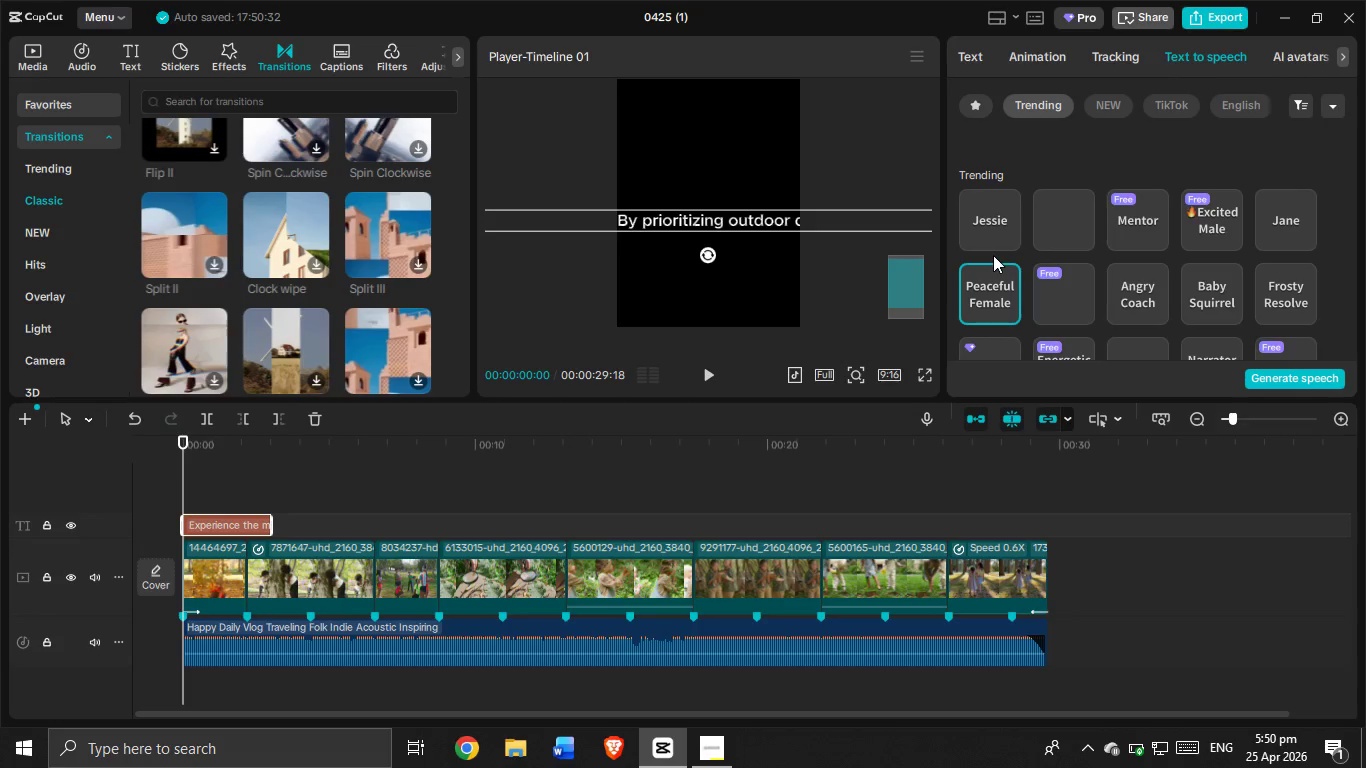 
hold_key(key=VolumeUp, duration=1.52)
 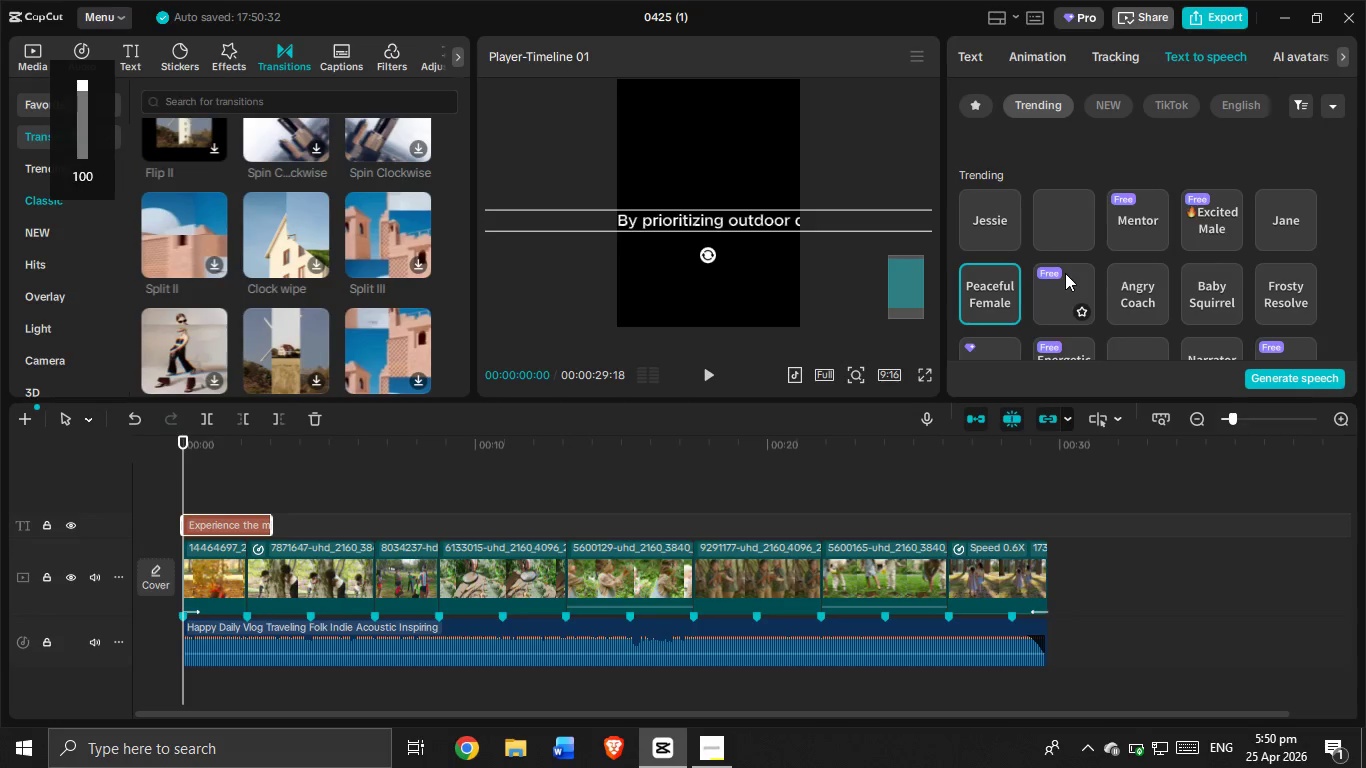 
key(VolumeUp)
 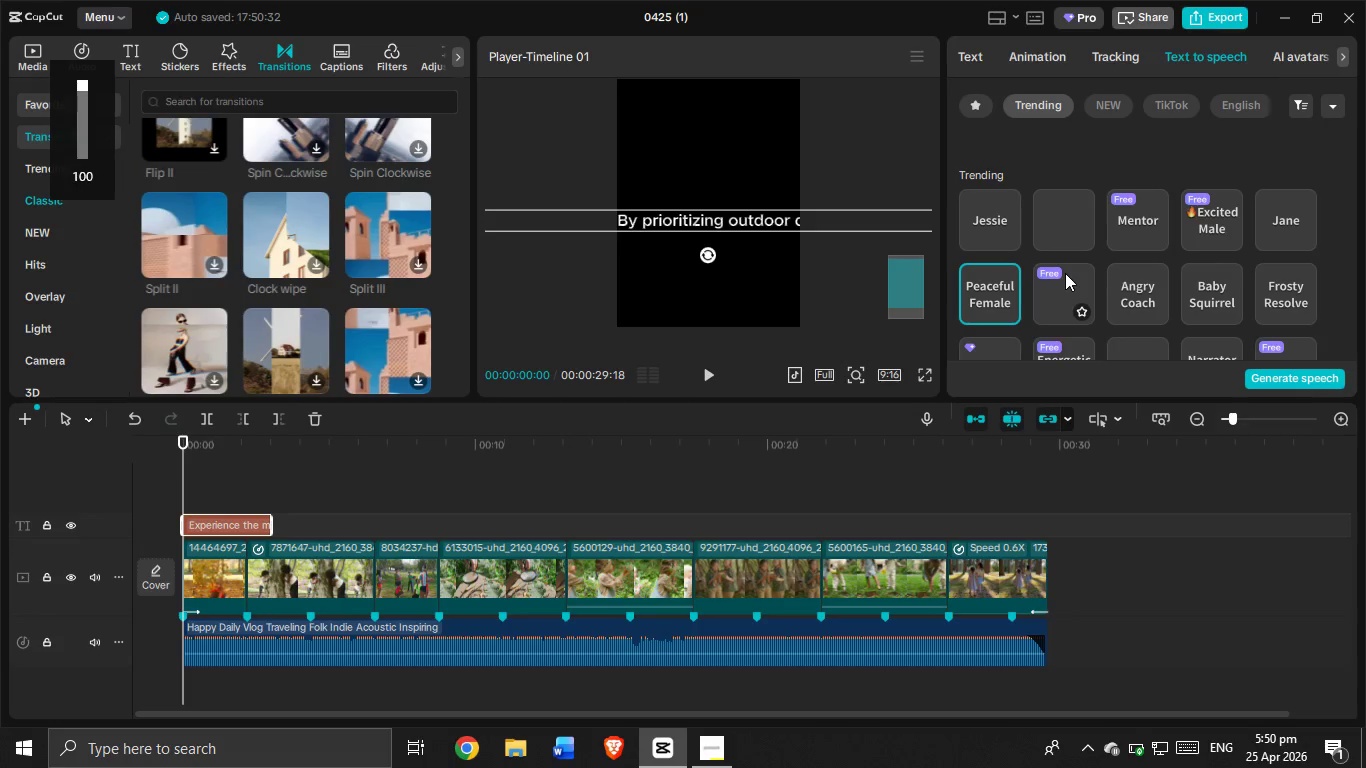 
key(VolumeUp)
 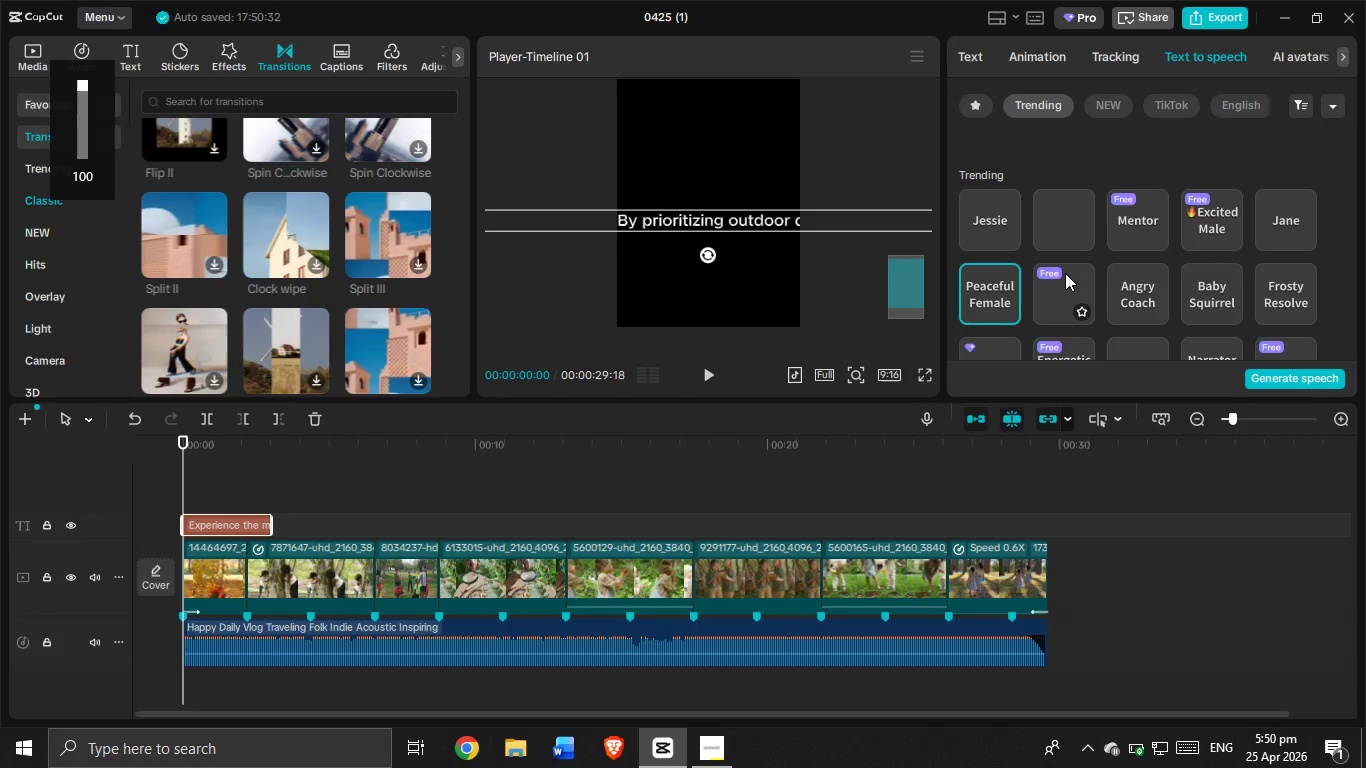 
key(VolumeUp)
 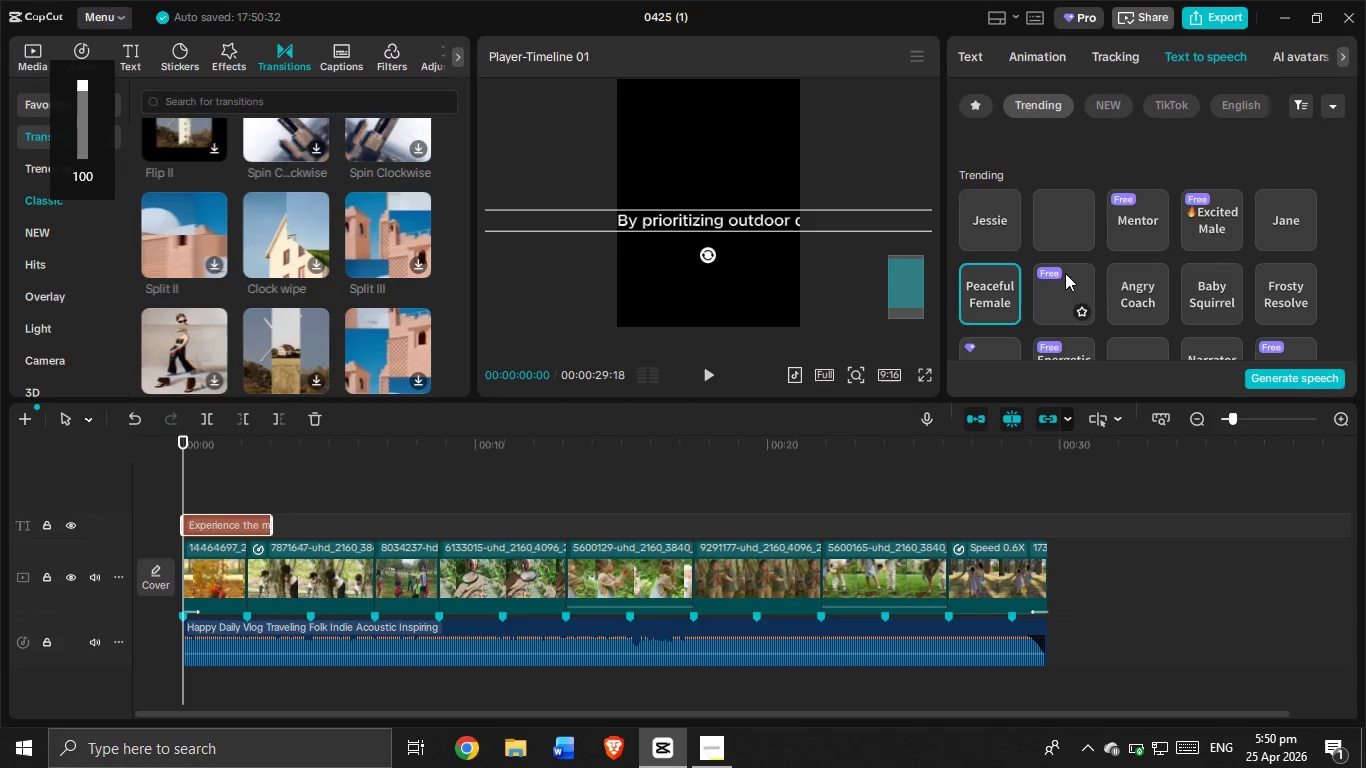 
key(VolumeUp)
 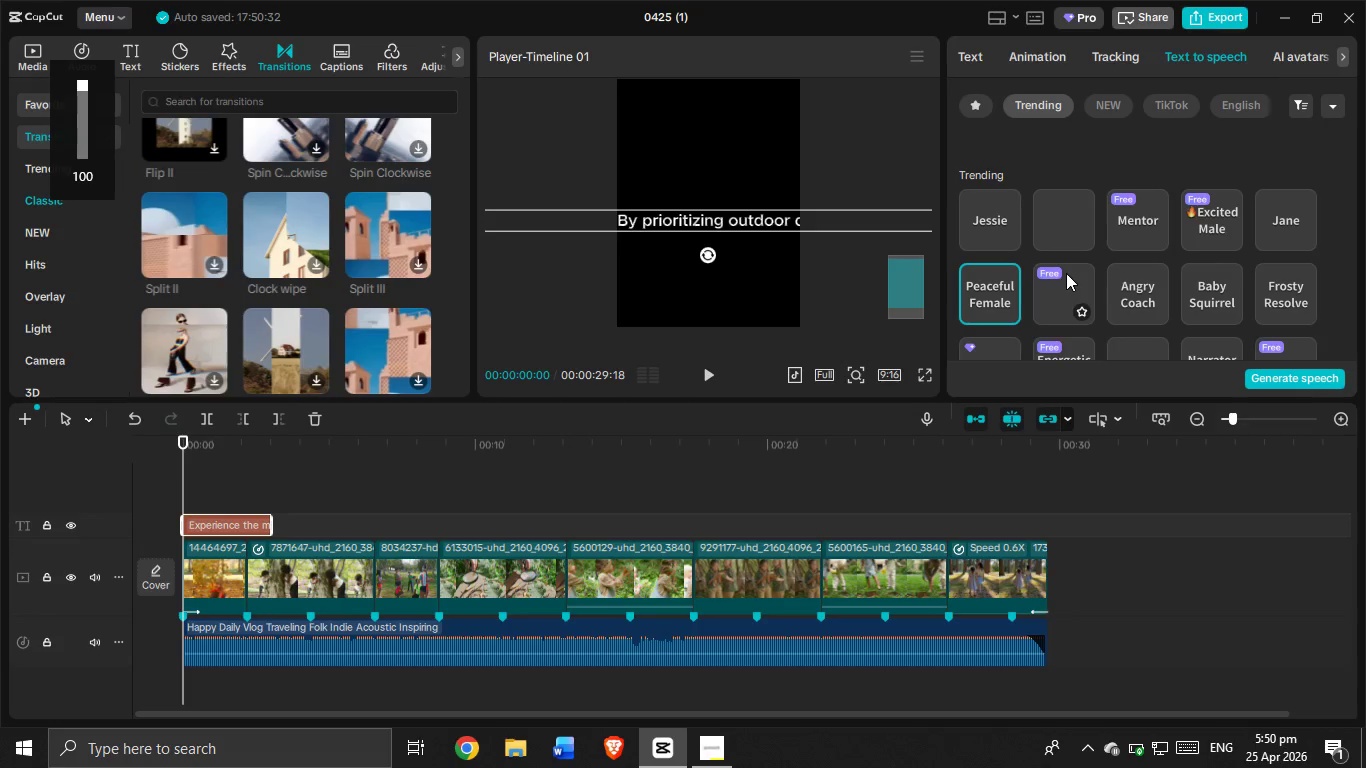 
key(VolumeUp)
 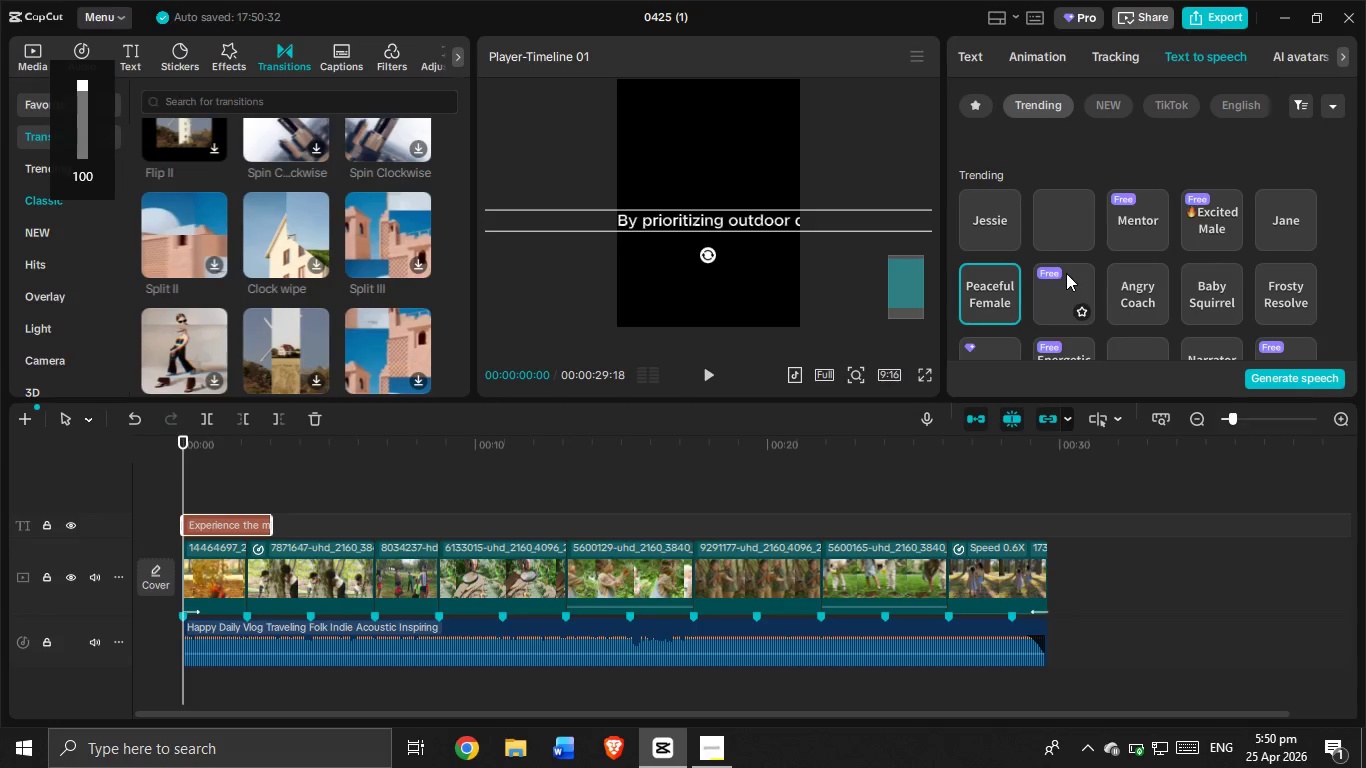 
key(VolumeUp)
 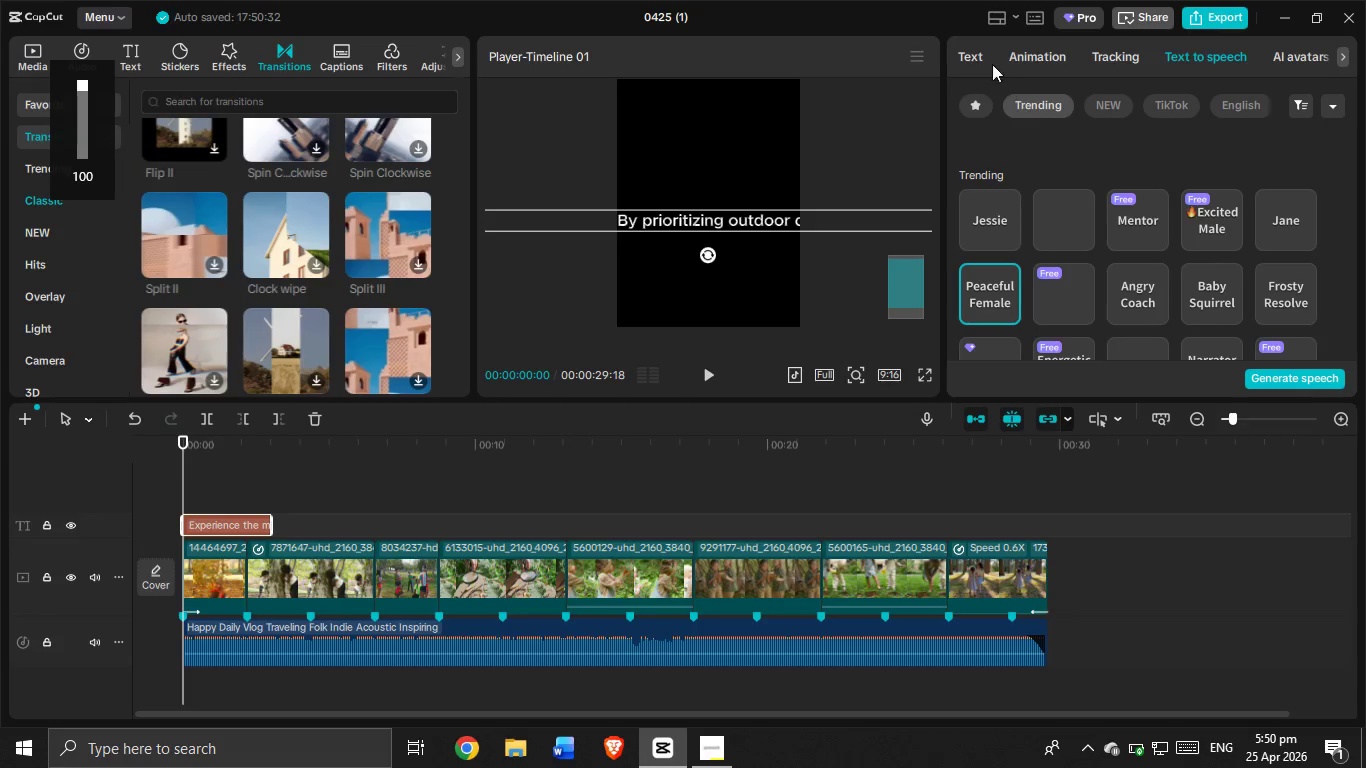 
left_click([970, 50])
 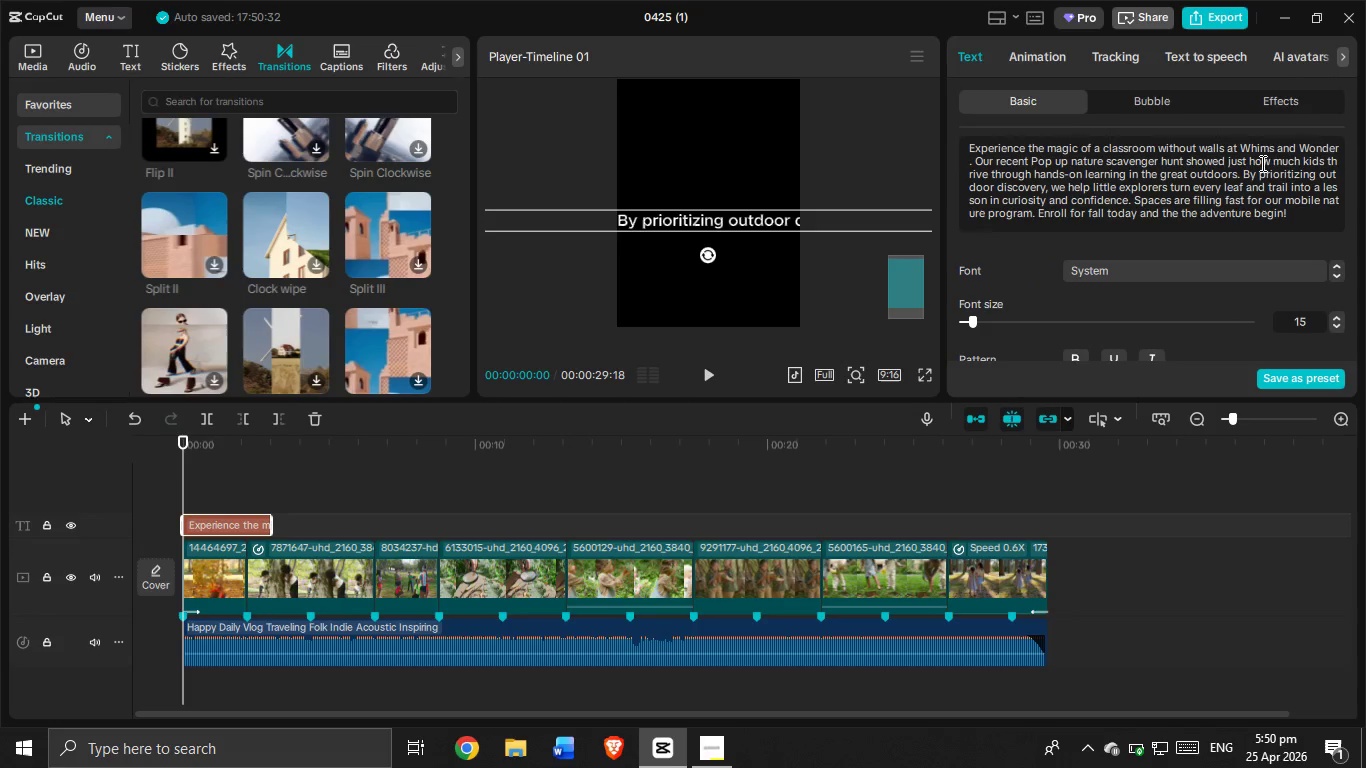 
left_click([1271, 149])
 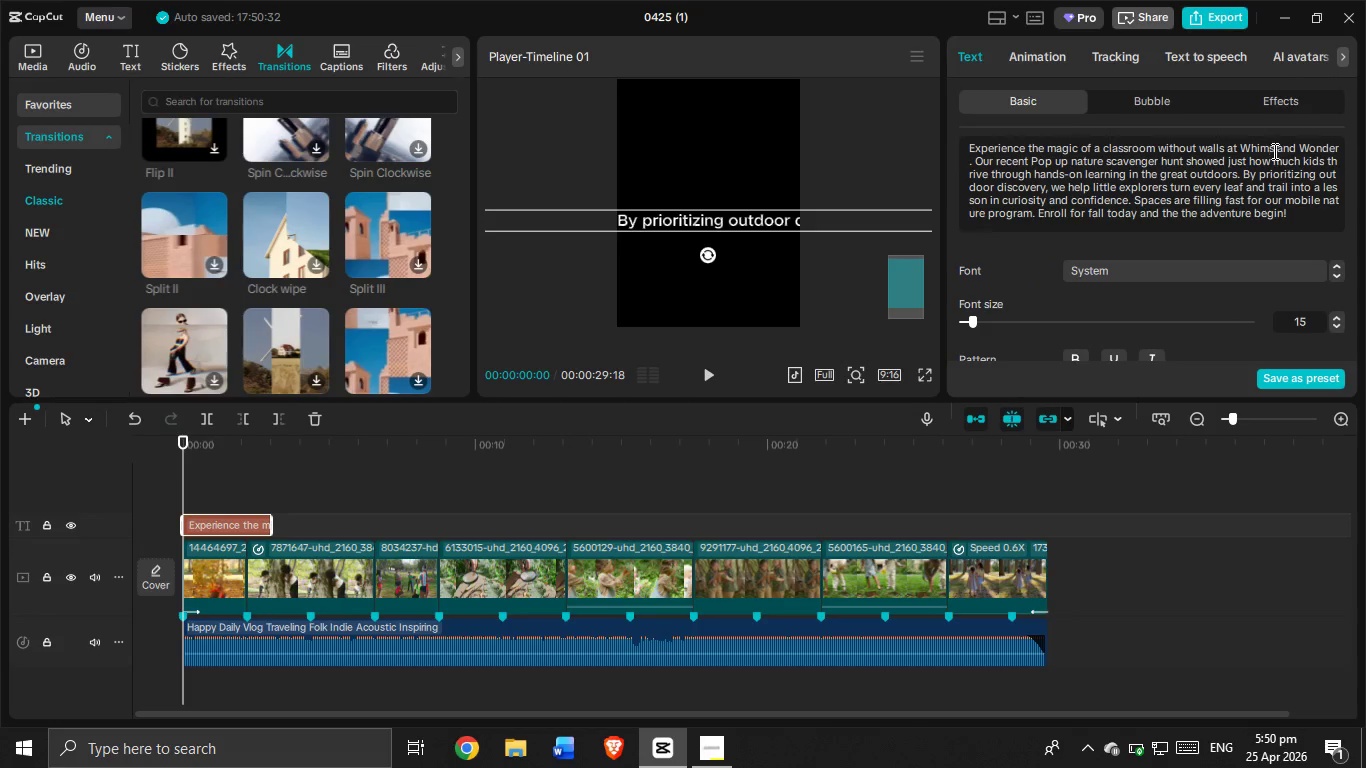 
left_click([1269, 148])
 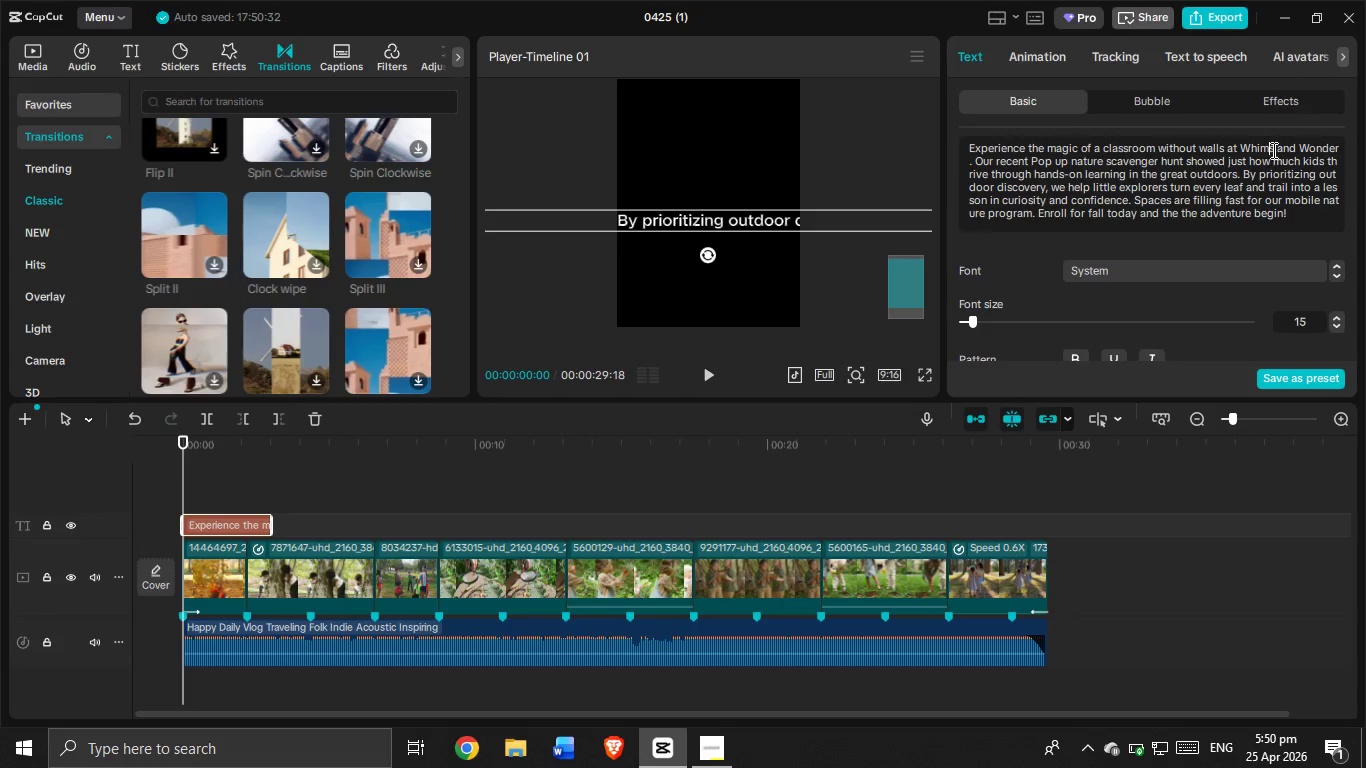 
left_click([1272, 149])
 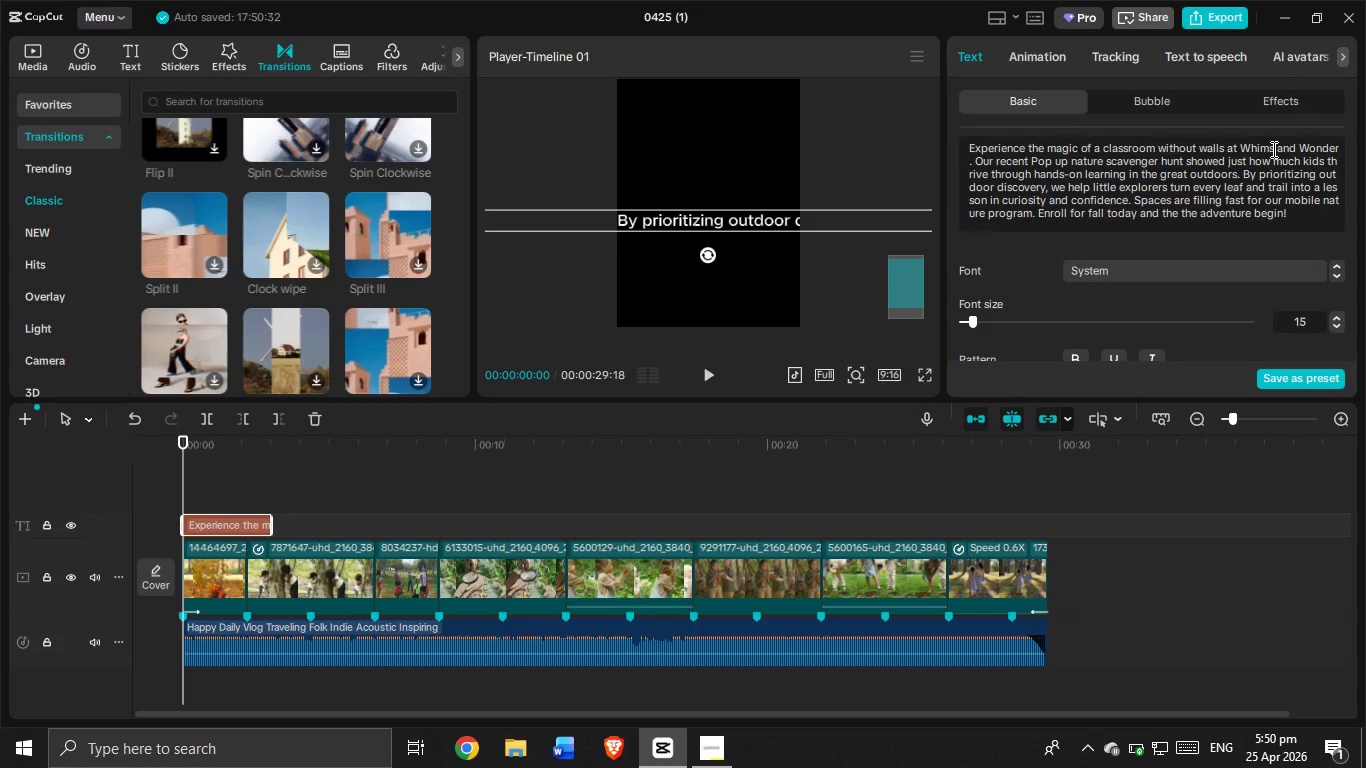 
key(Y)